 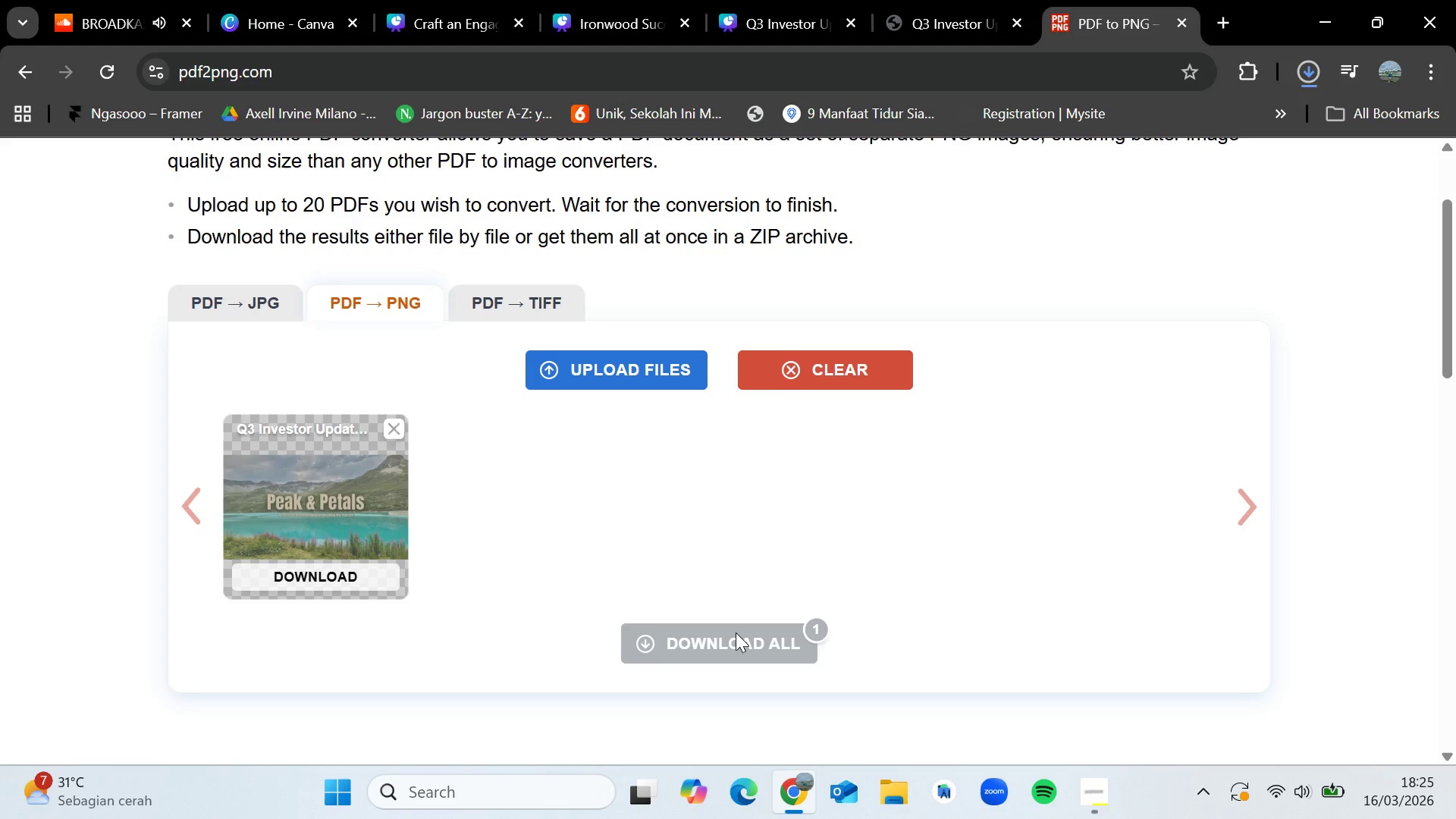 
left_click([1320, 77])
 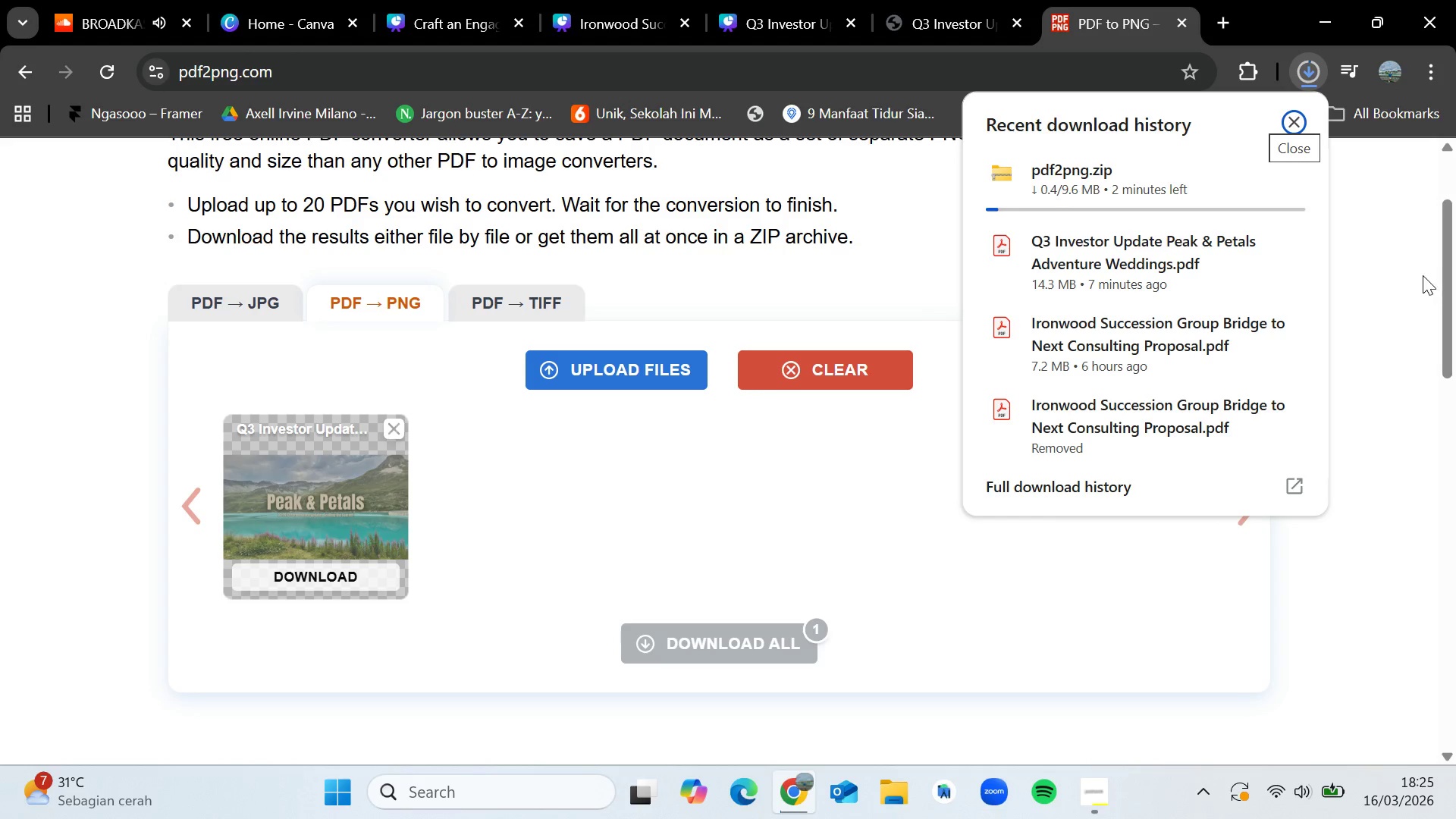 
left_click([1398, 275])
 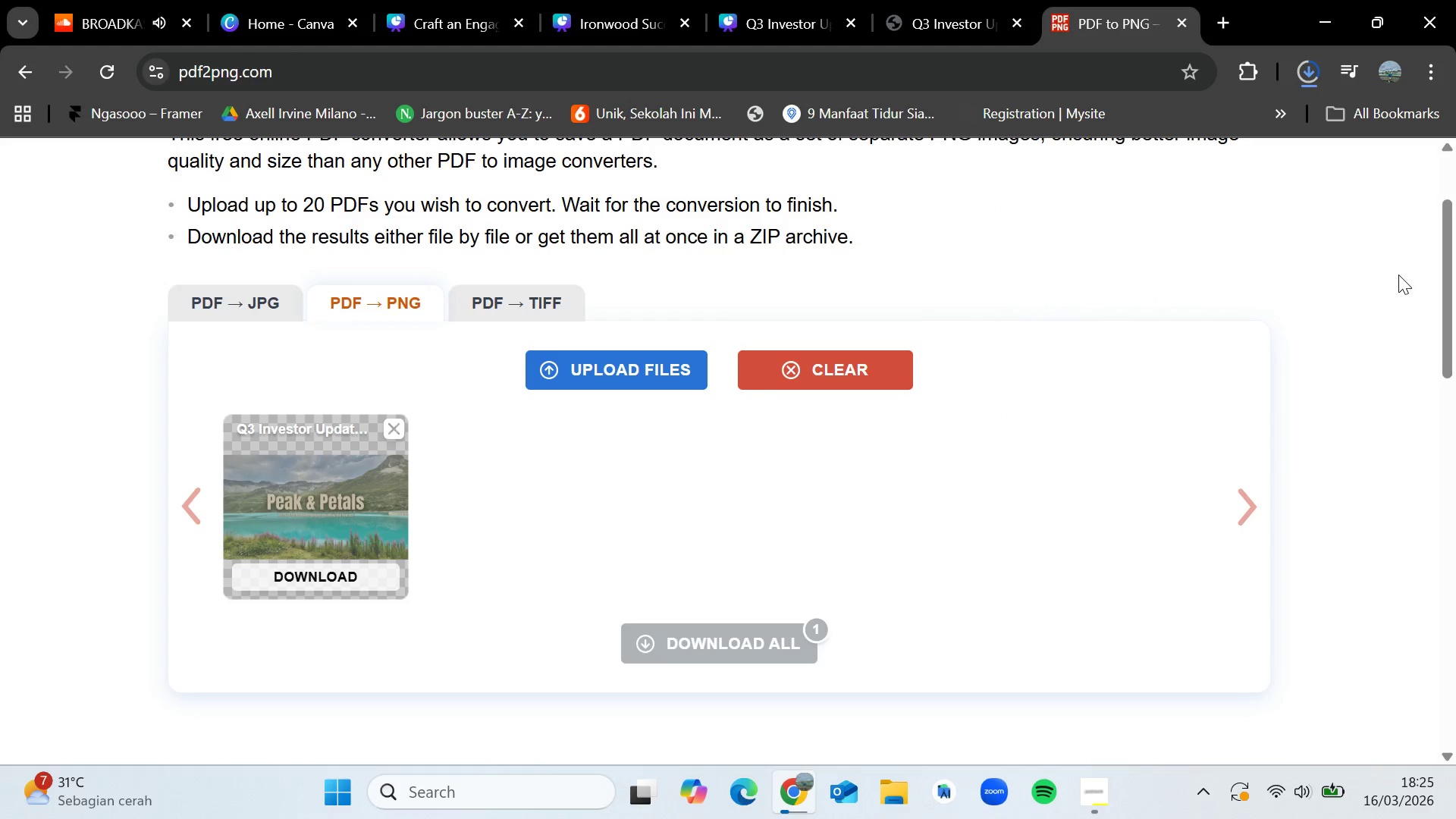 
wait(9.23)
 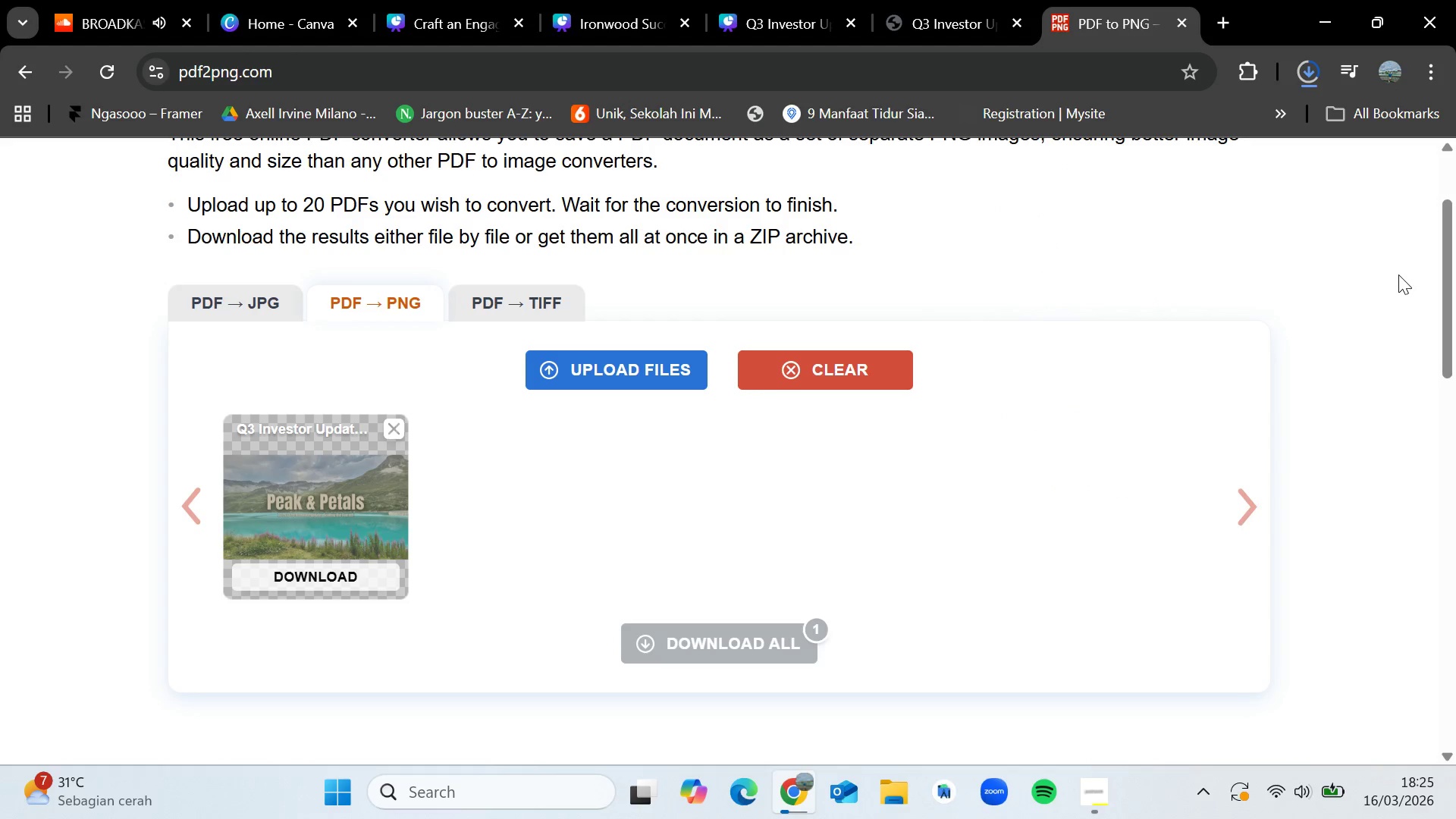 
left_click([1309, 71])
 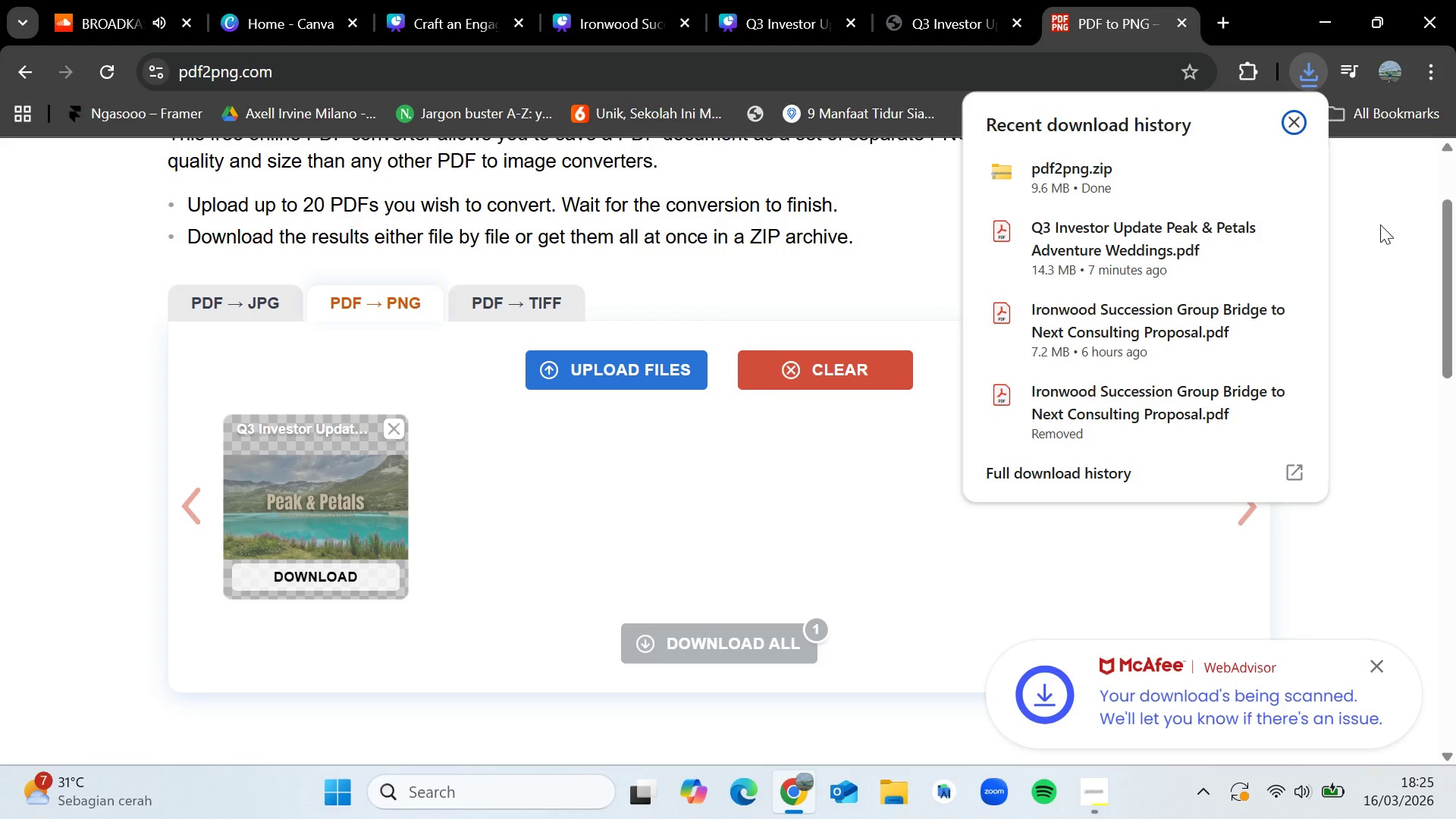 
left_click([1380, 224])
 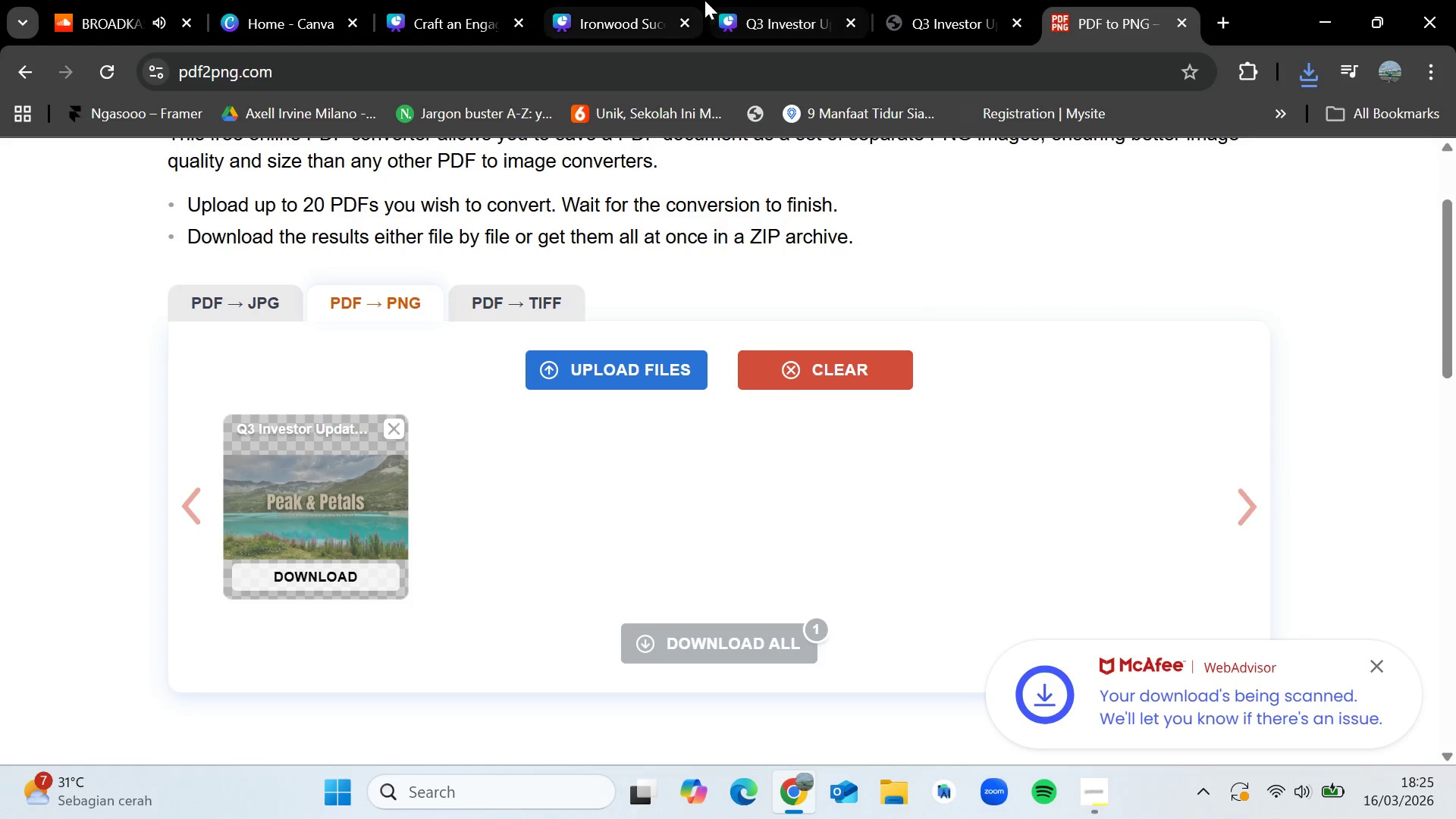 
left_click([814, 1])
 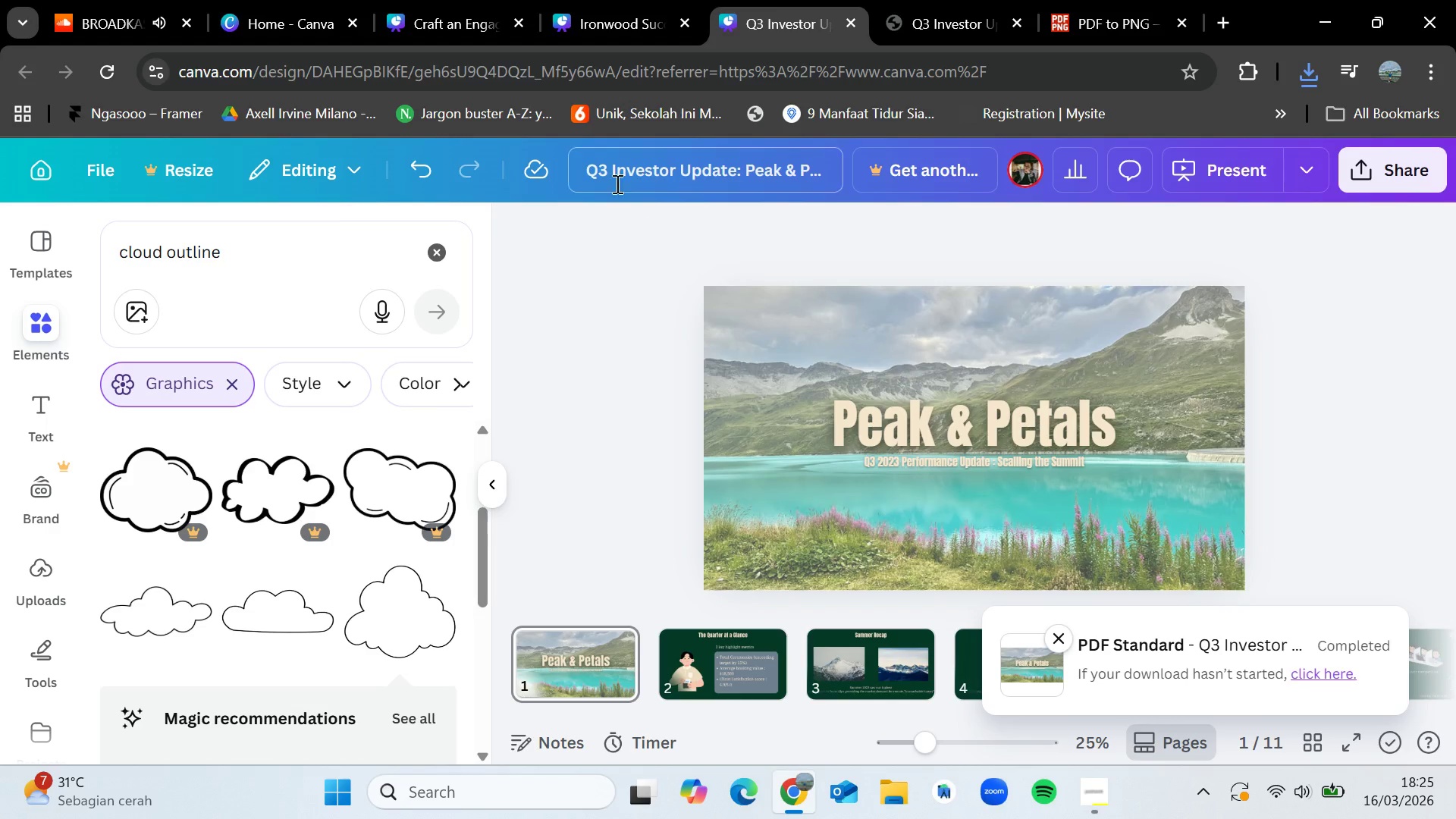 
double_click([610, 174])
 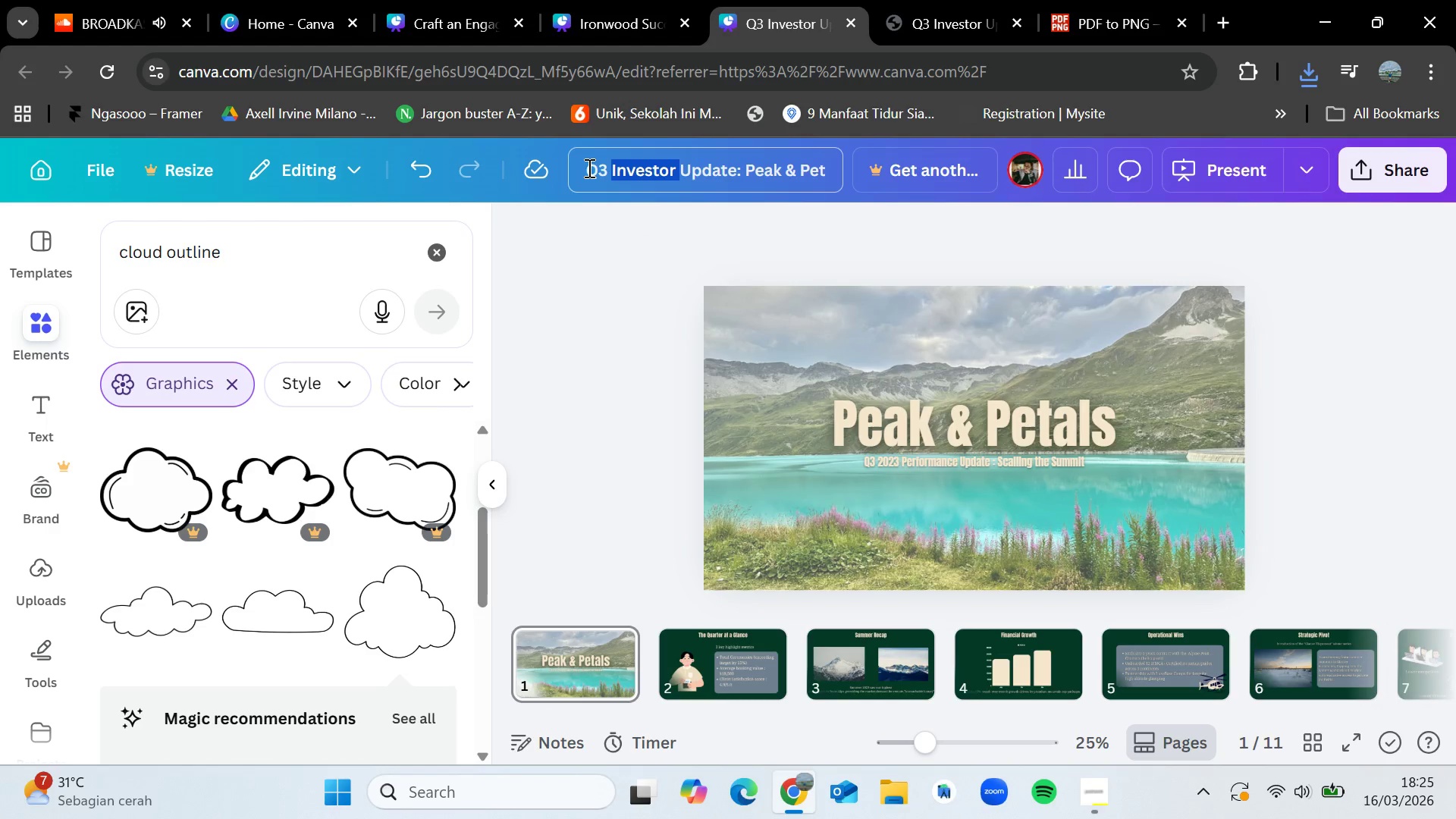 
left_click_drag(start_coordinate=[587, 168], to_coordinate=[836, 165])
 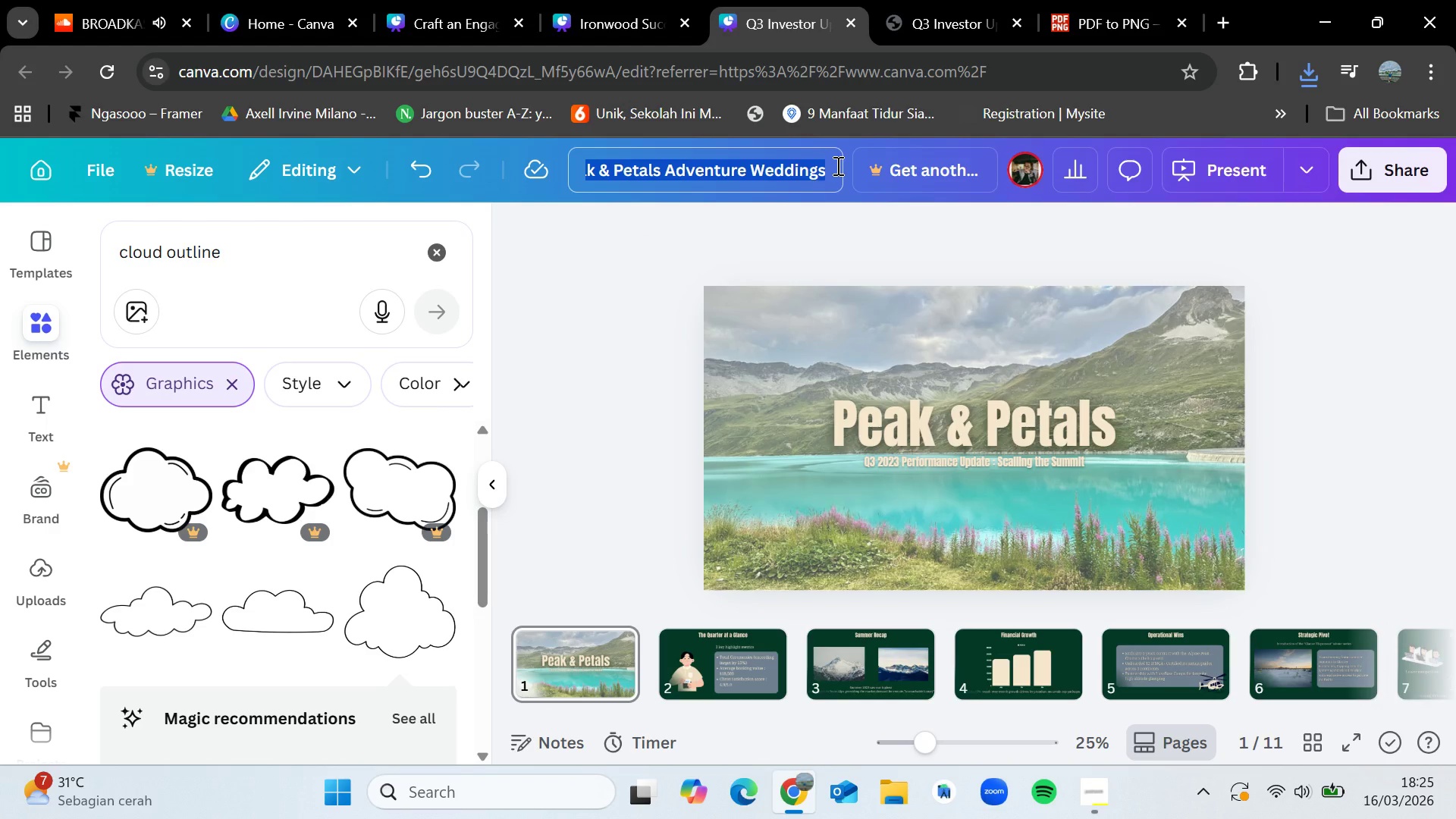 
key(Control+C)
 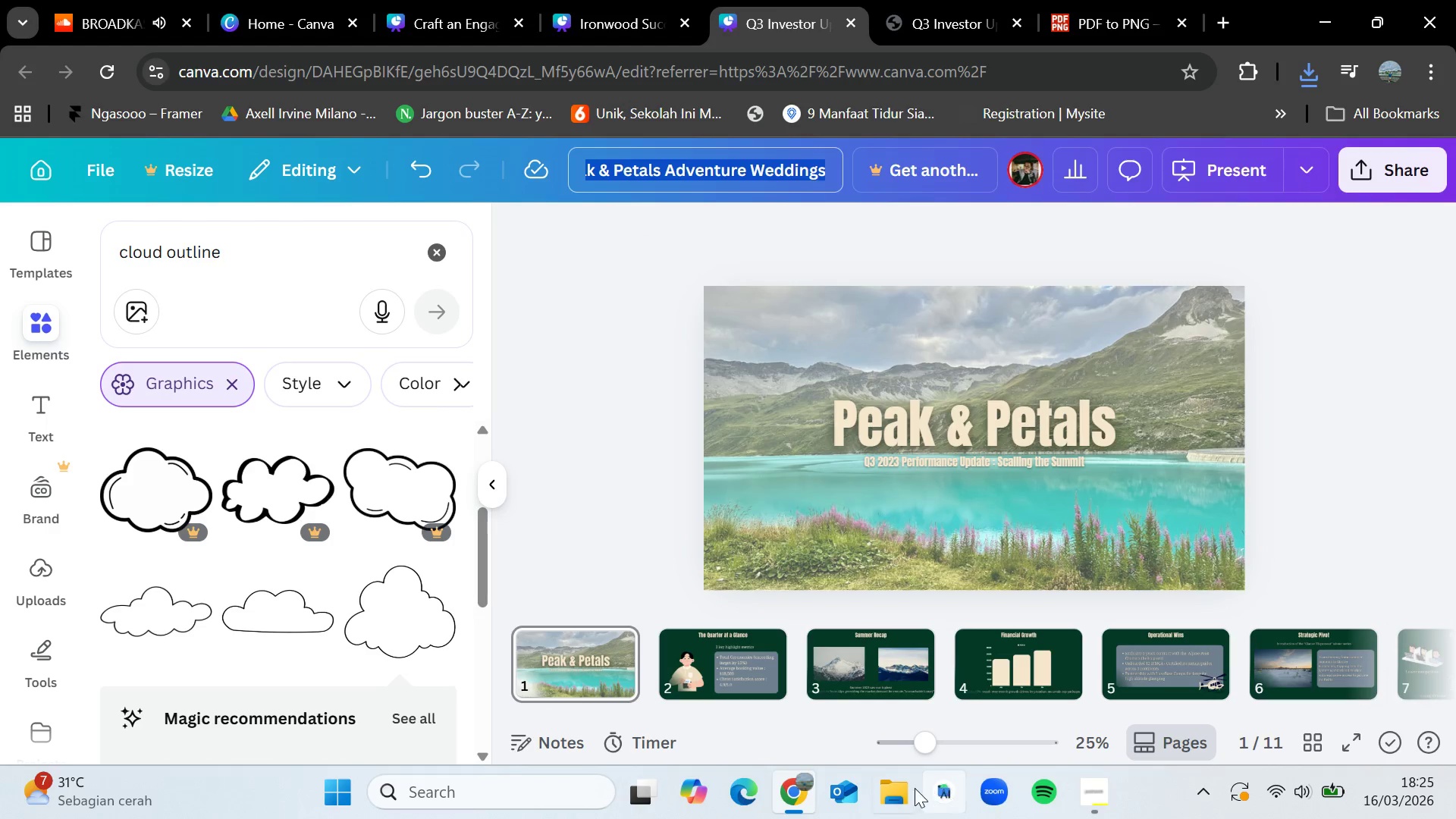 
left_click([906, 788])
 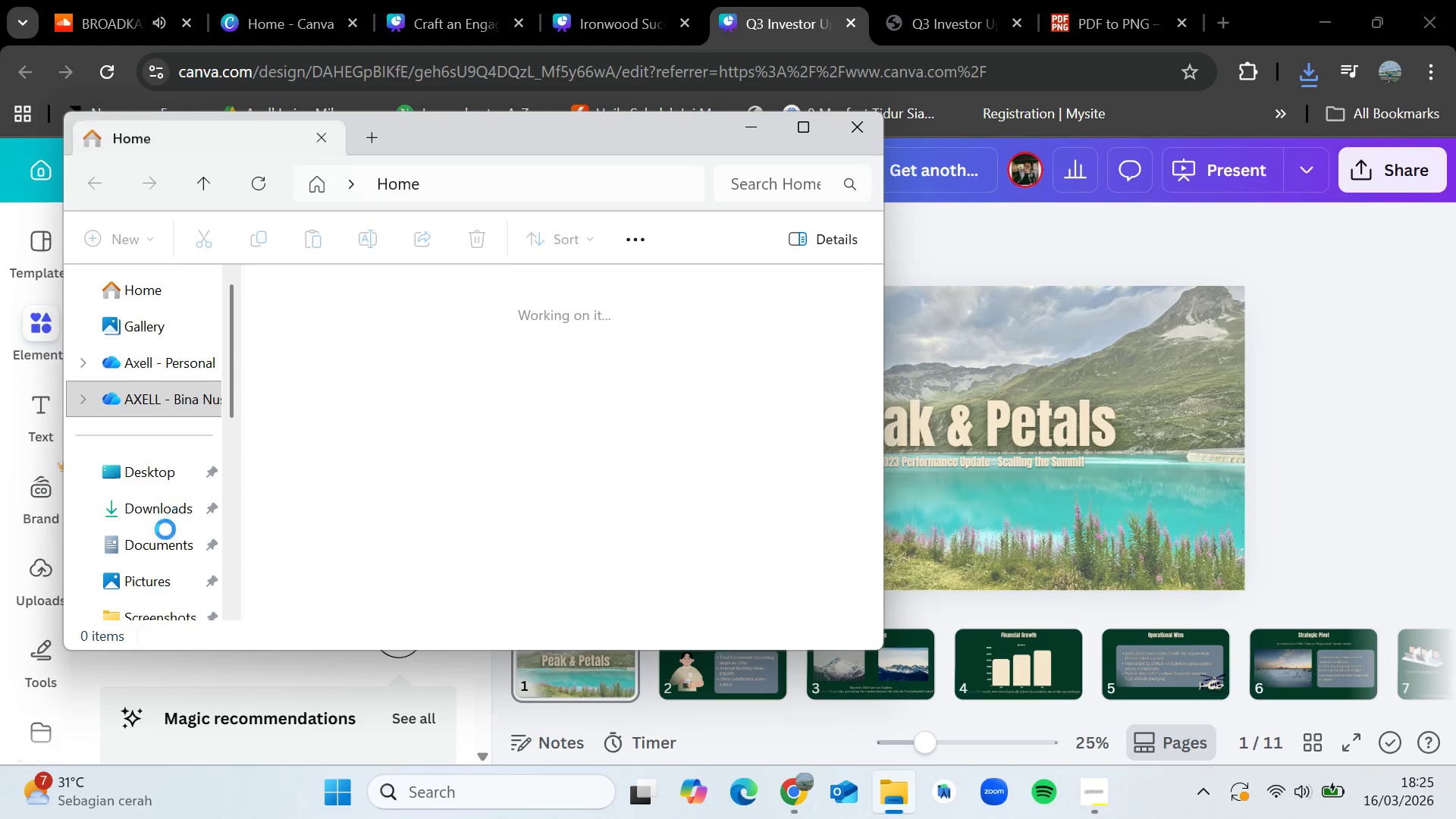 
left_click([171, 513])
 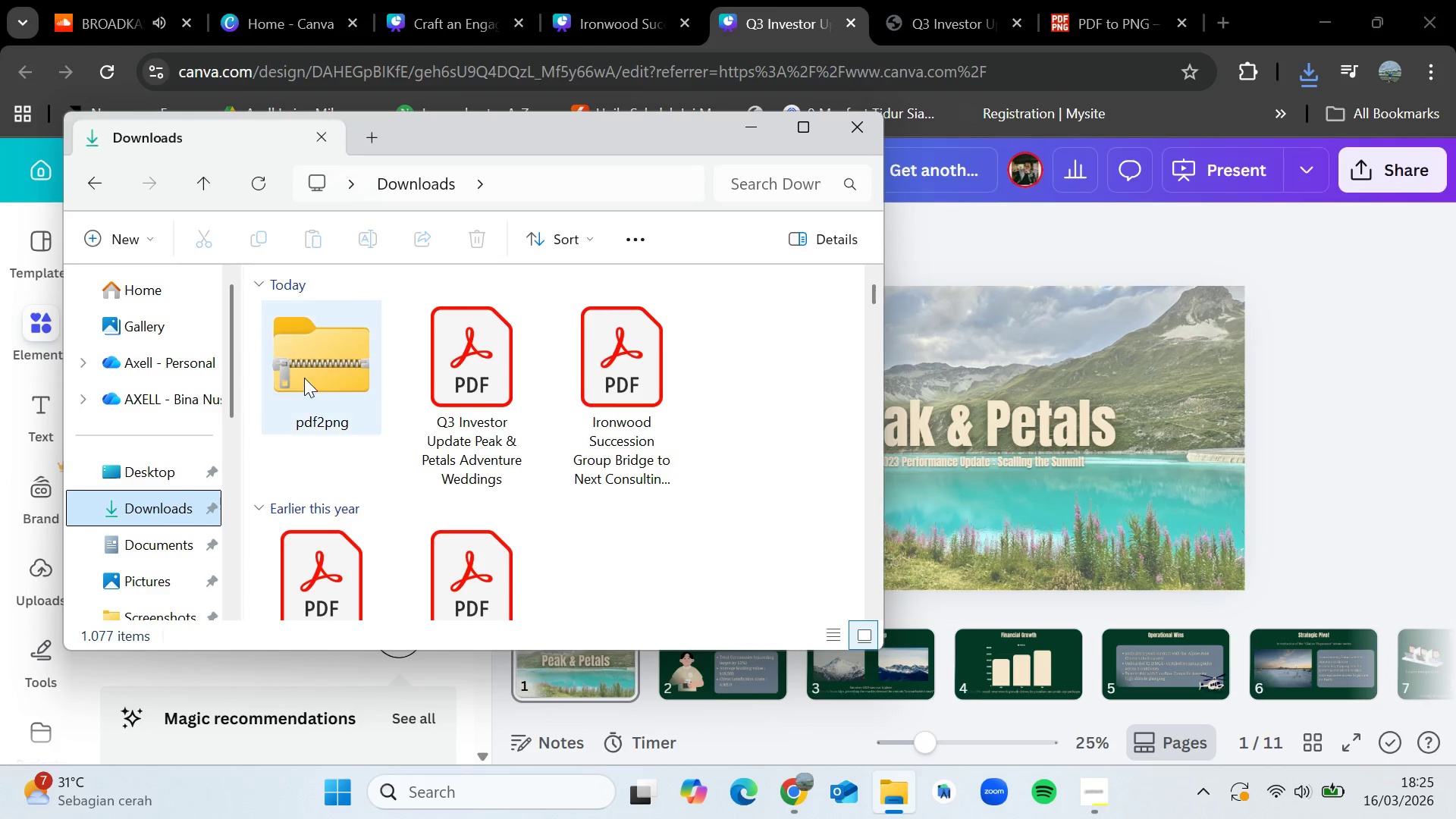 
left_click([304, 377])
 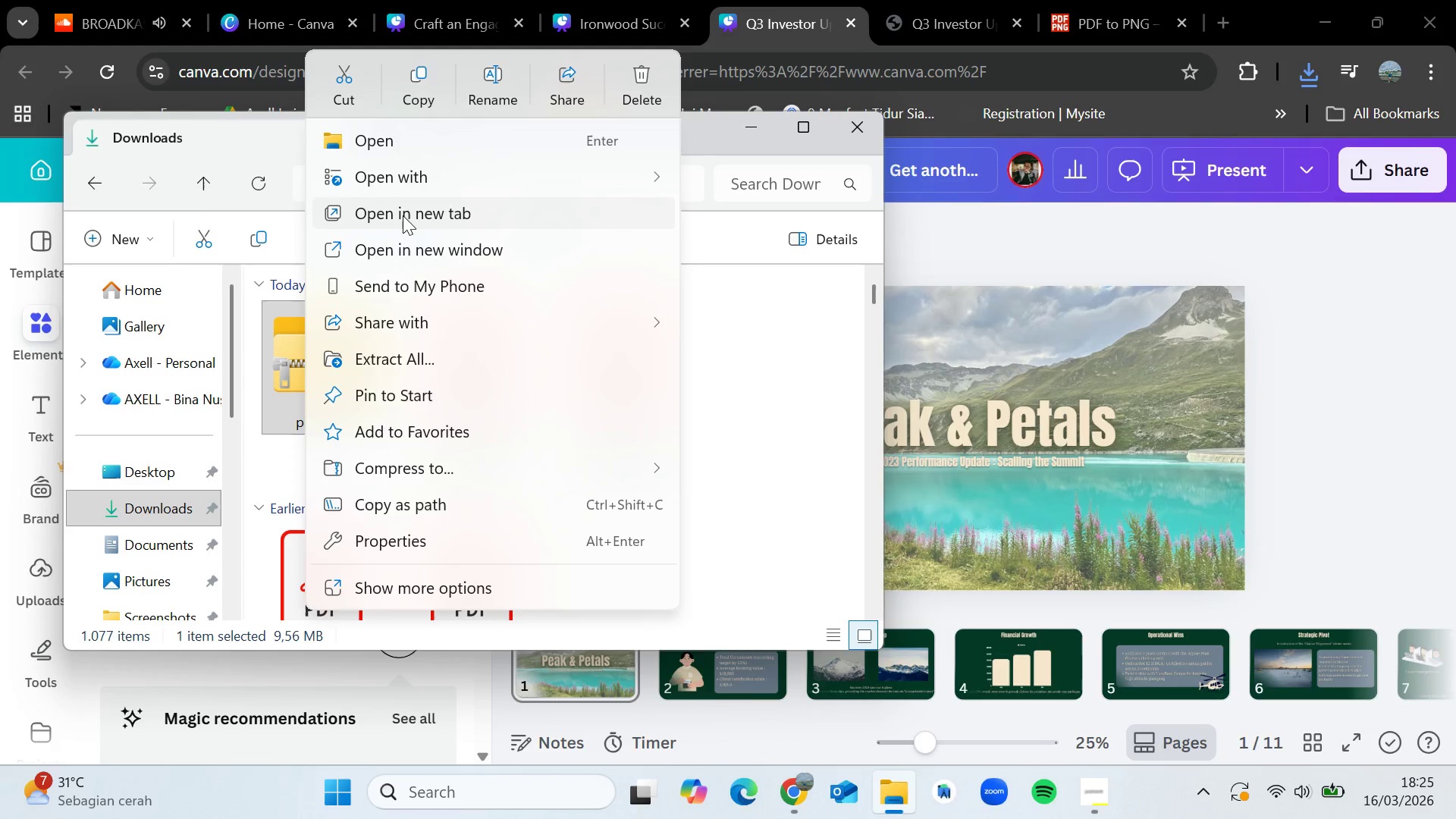 
wait(5.83)
 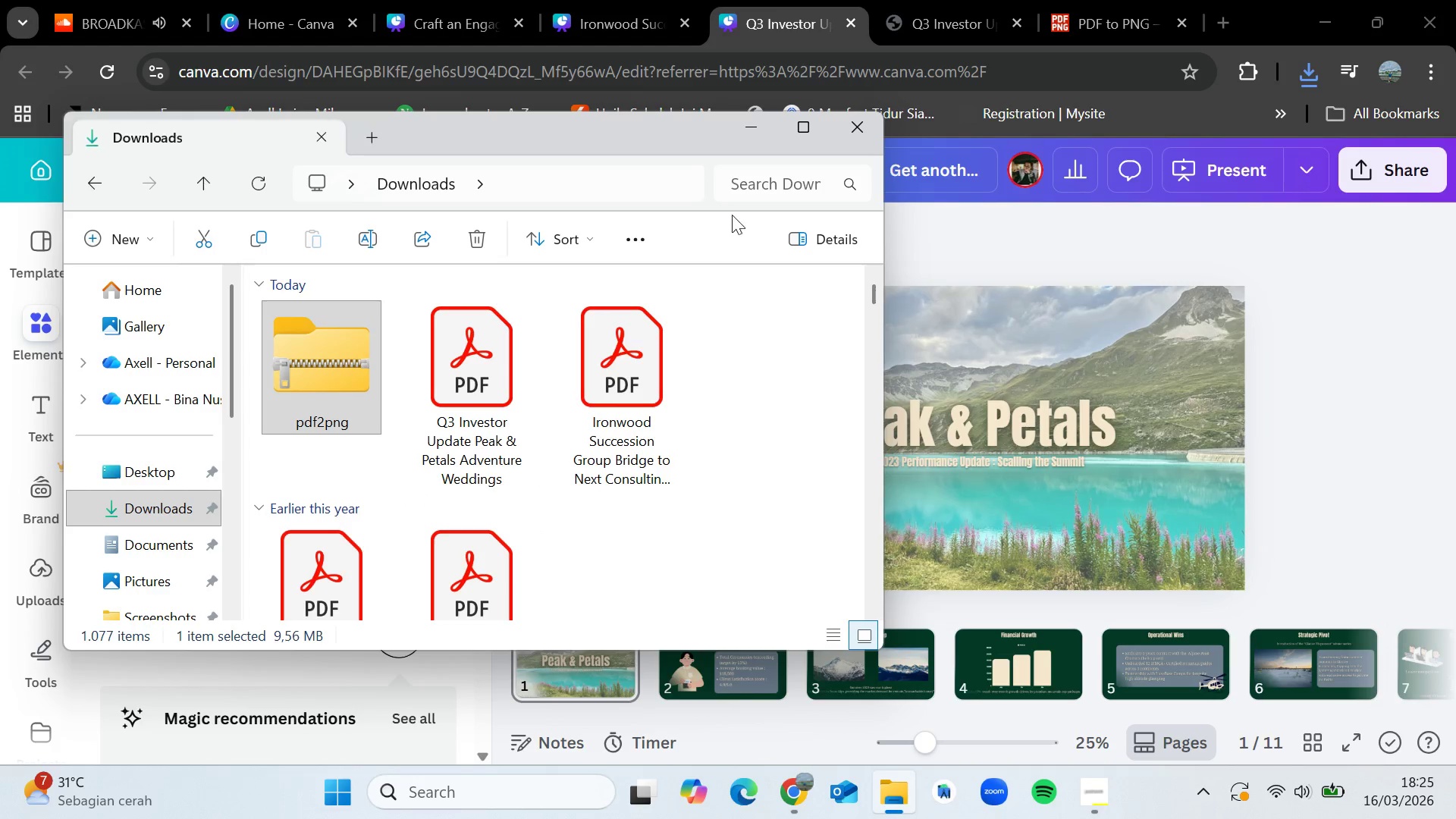 
left_click([480, 98])
 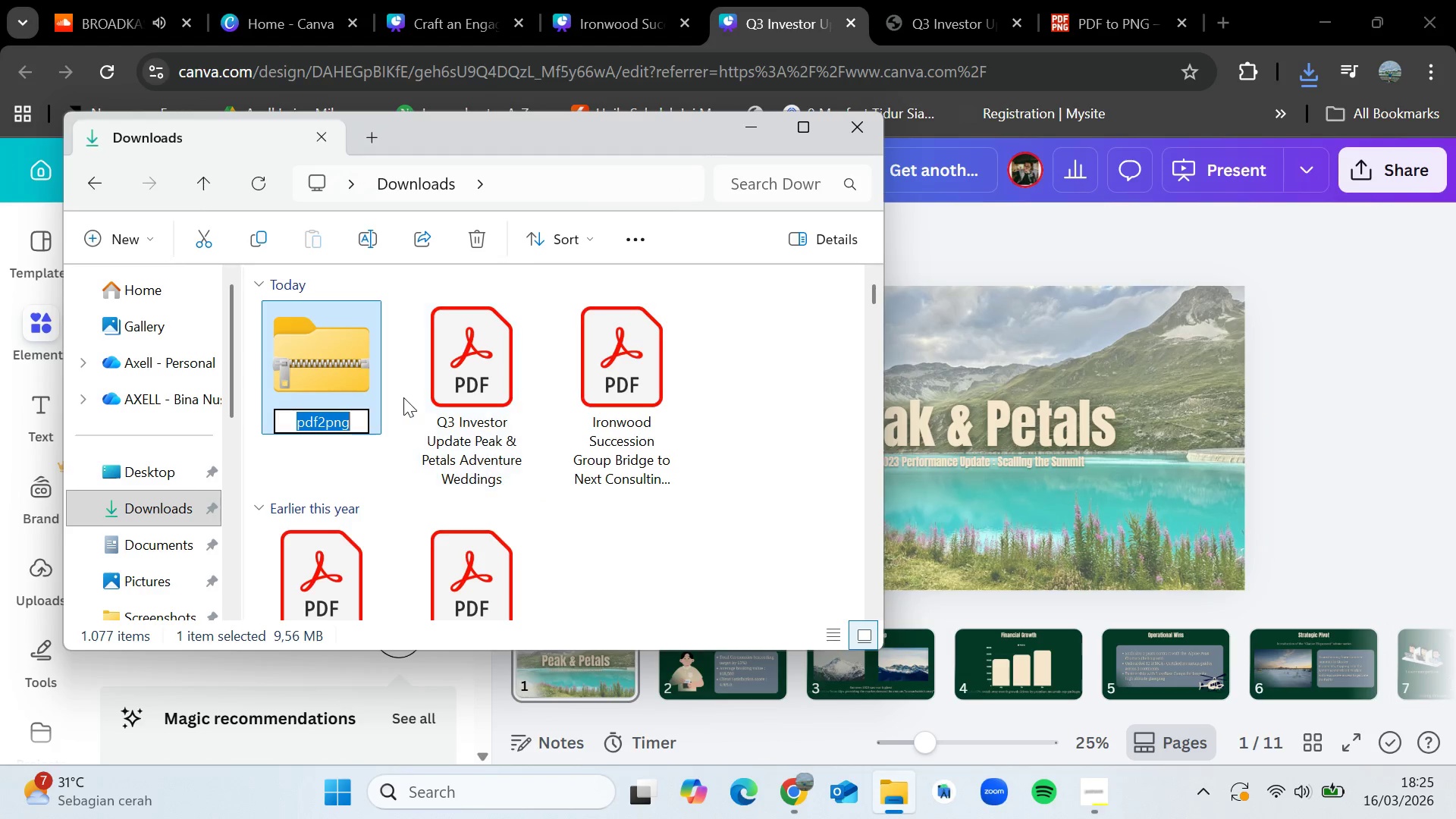 
key(Control+C)
 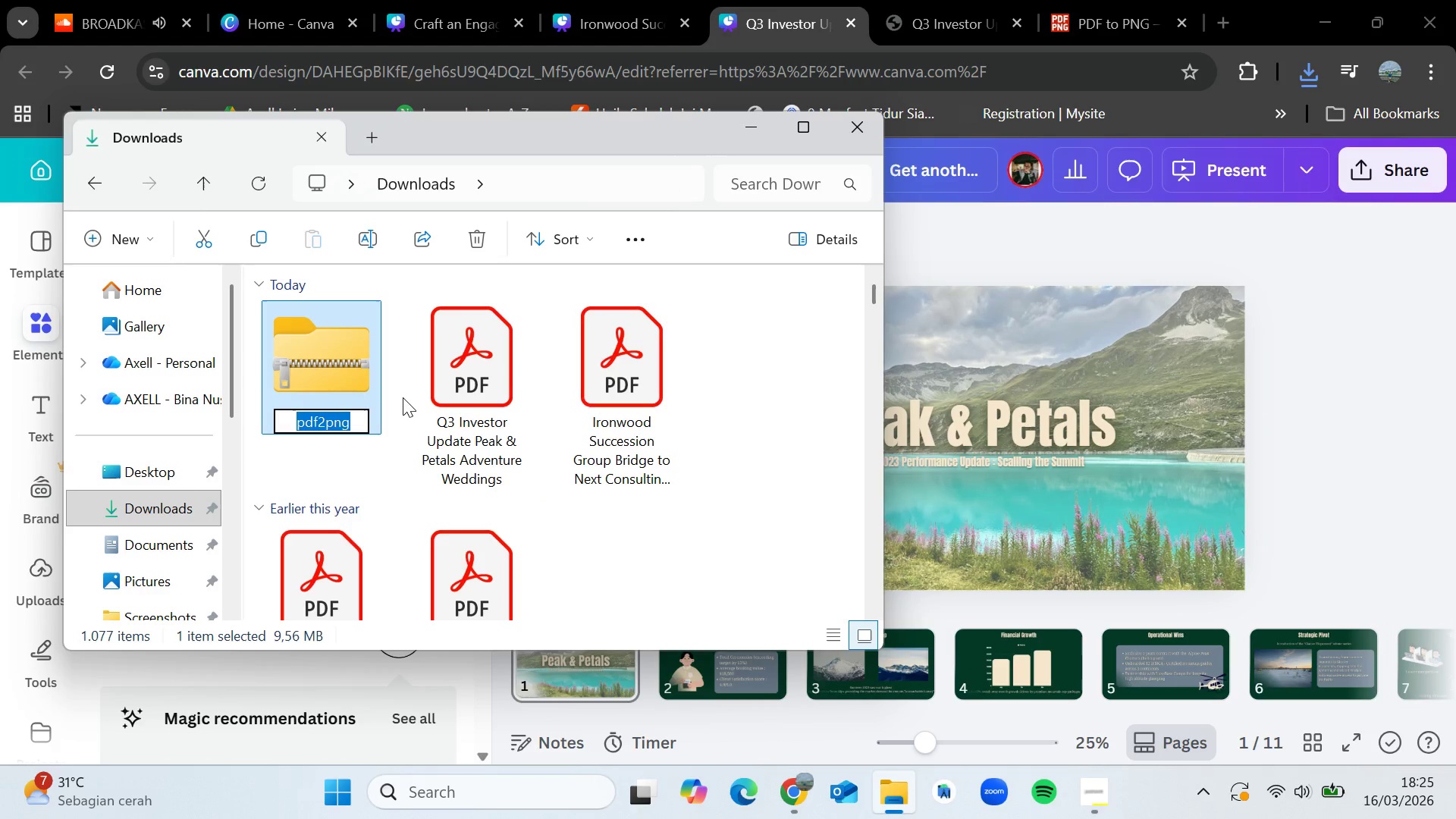 
key(Control+V)
 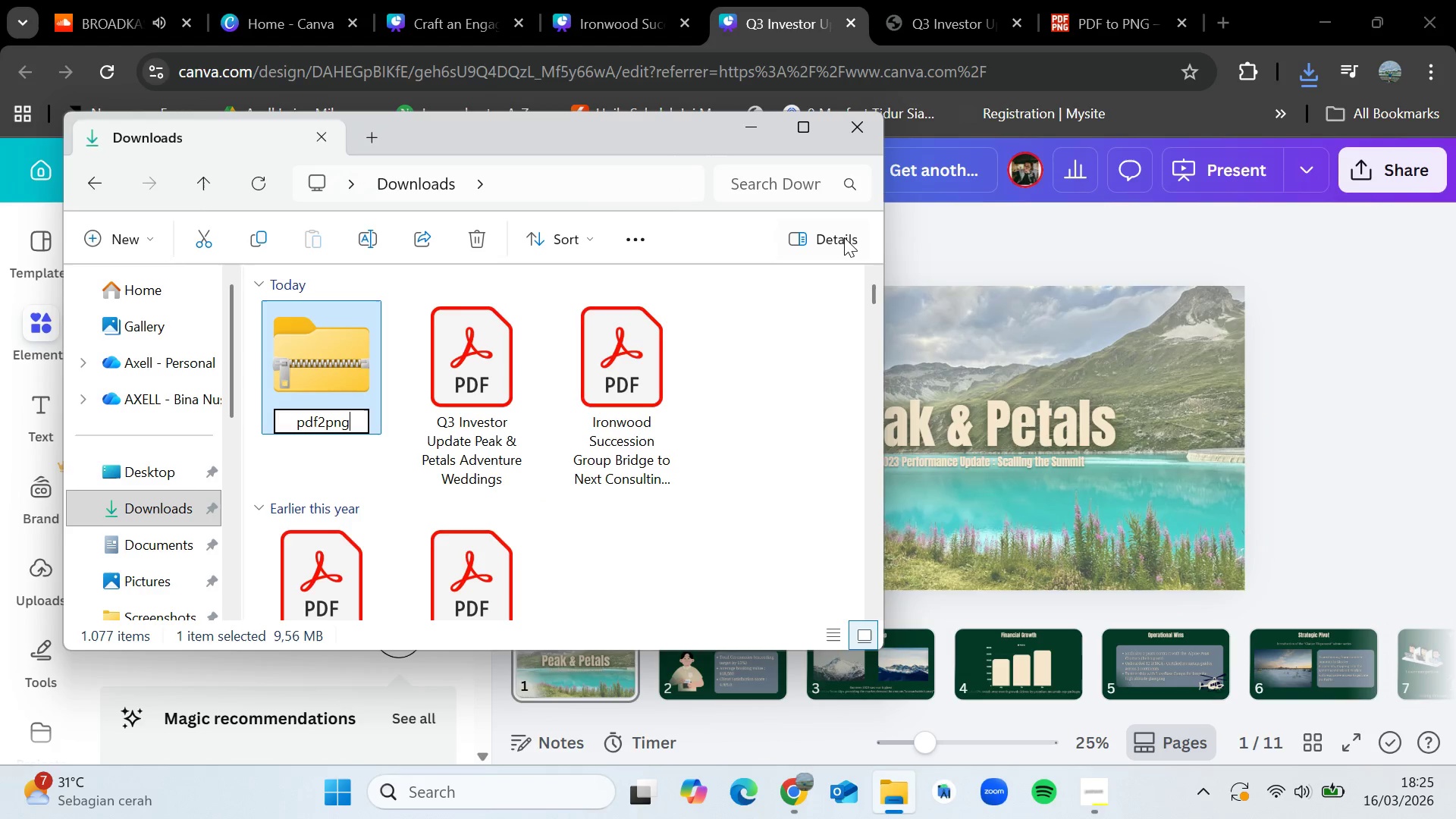 
left_click([1370, 254])
 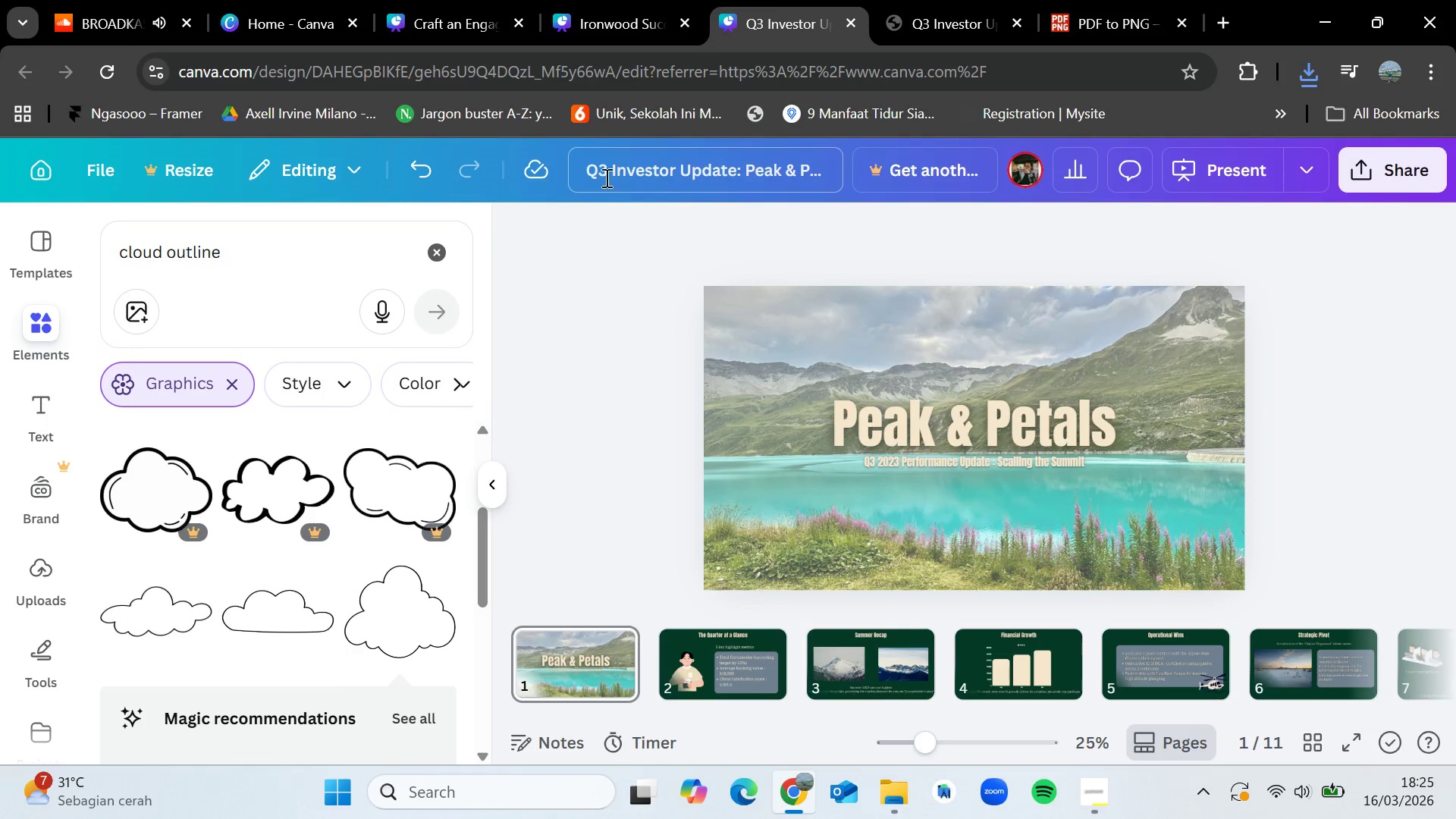 
left_click([603, 175])
 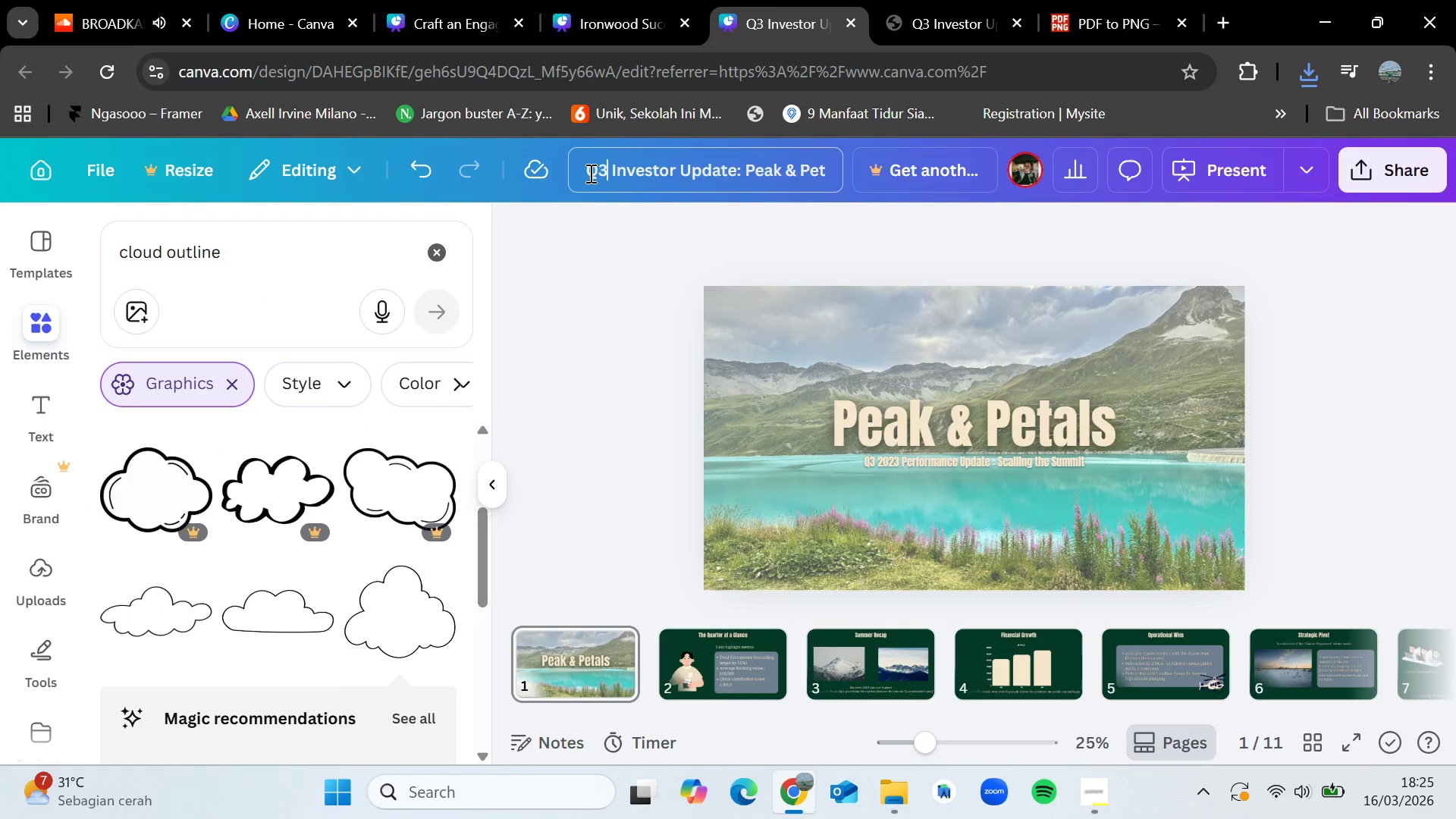 
left_click_drag(start_coordinate=[589, 173], to_coordinate=[836, 165])
 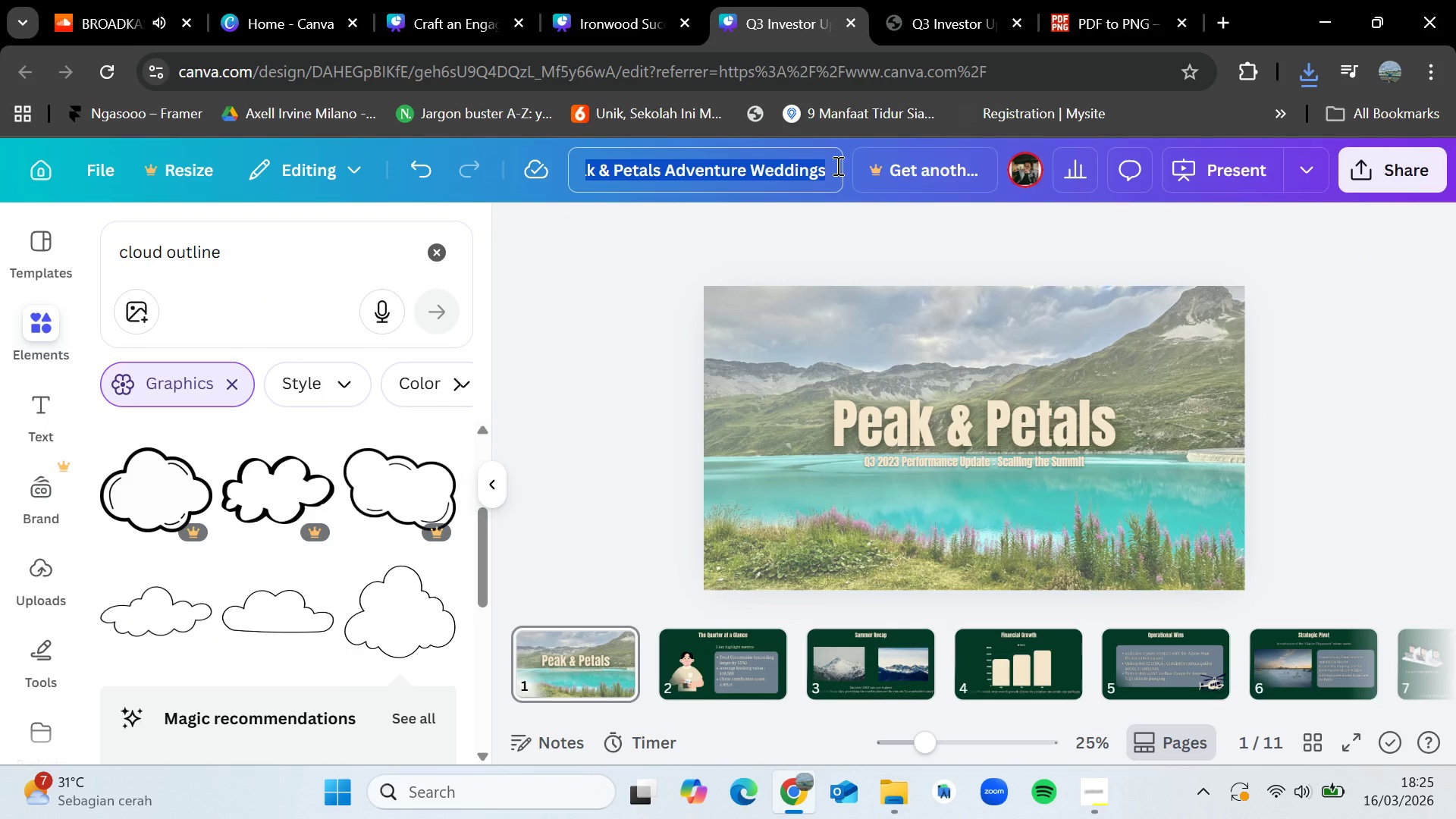 
key(Control+C)
 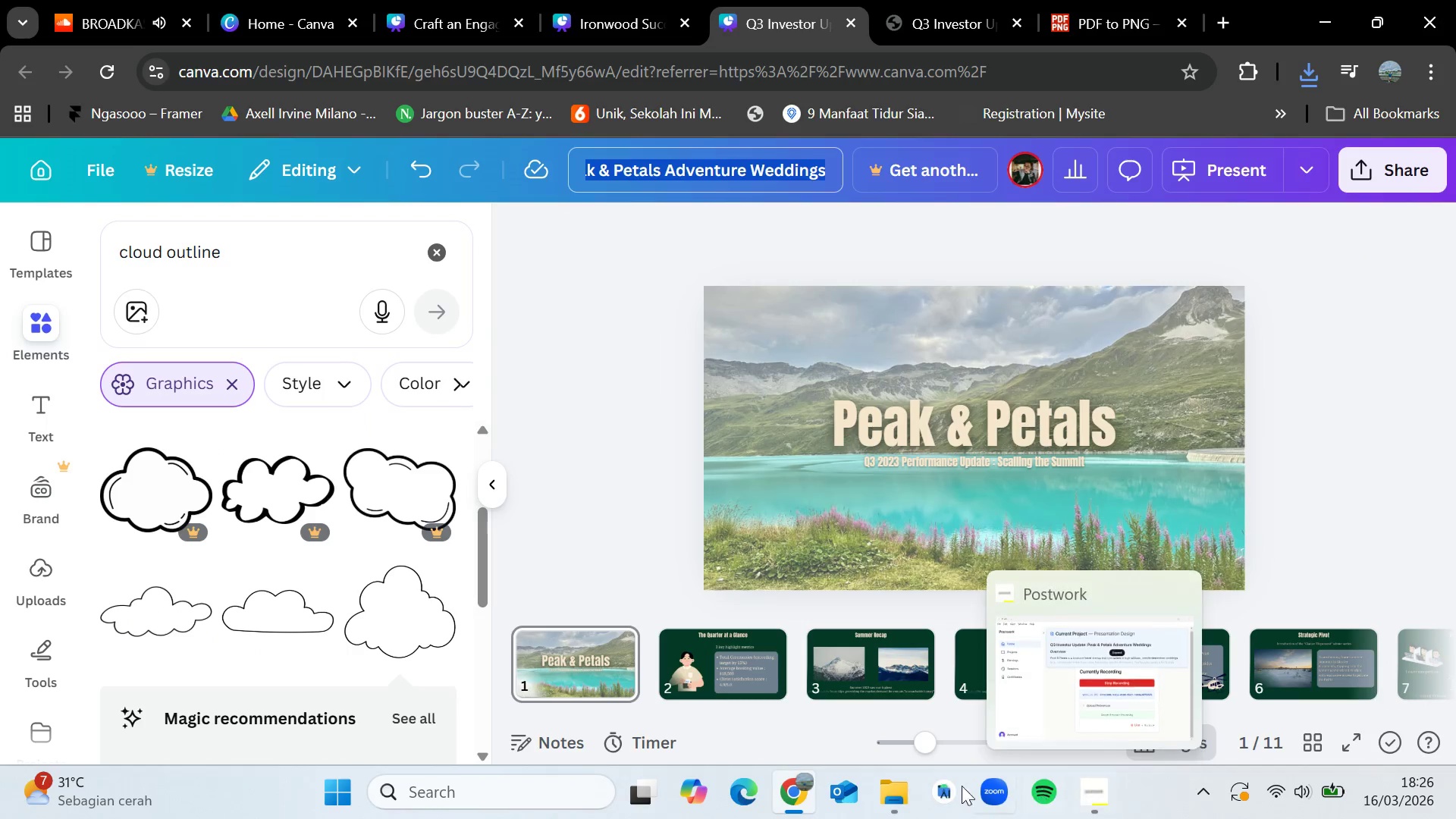 
left_click([906, 789])
 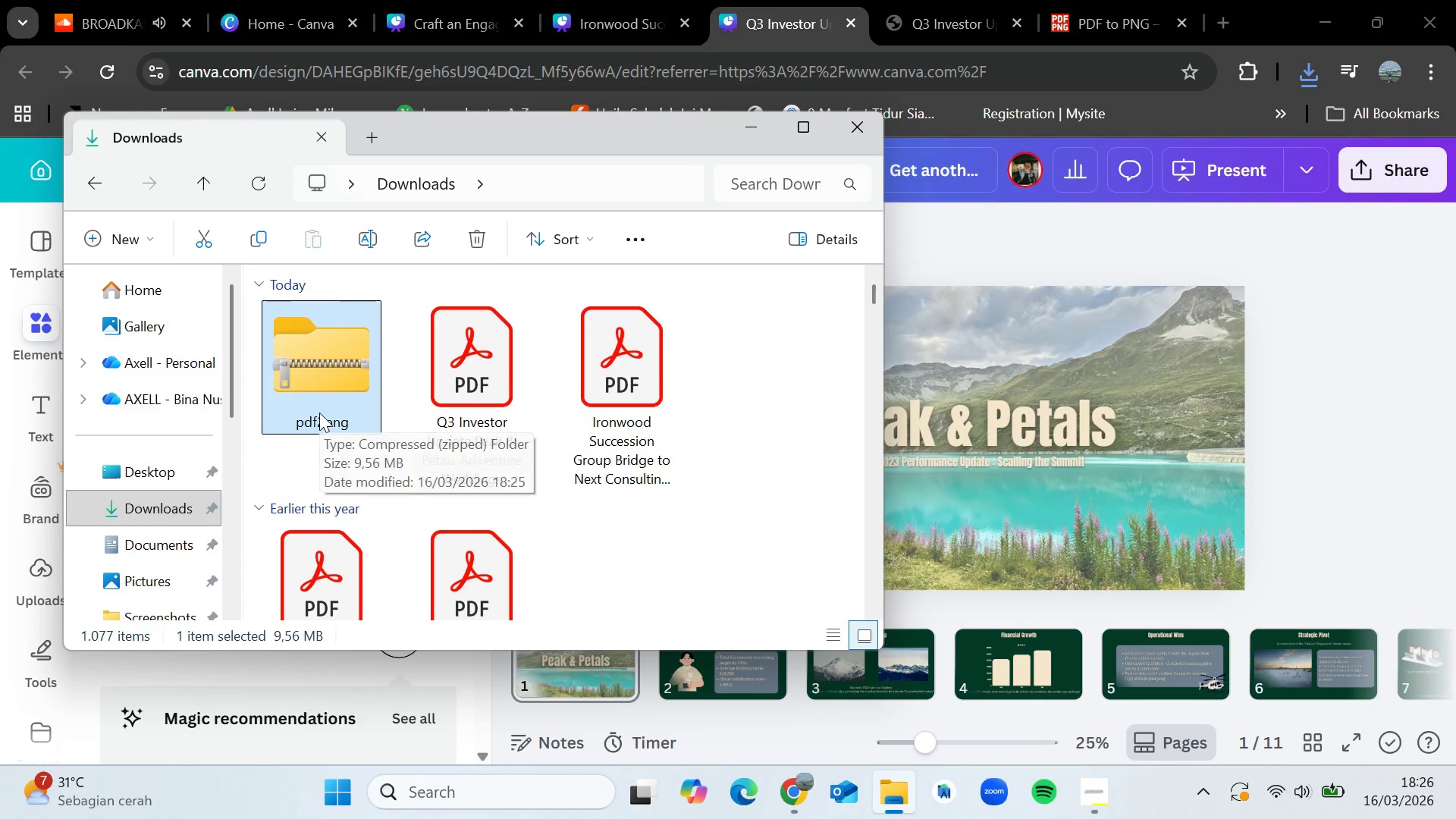 
right_click([319, 413])
 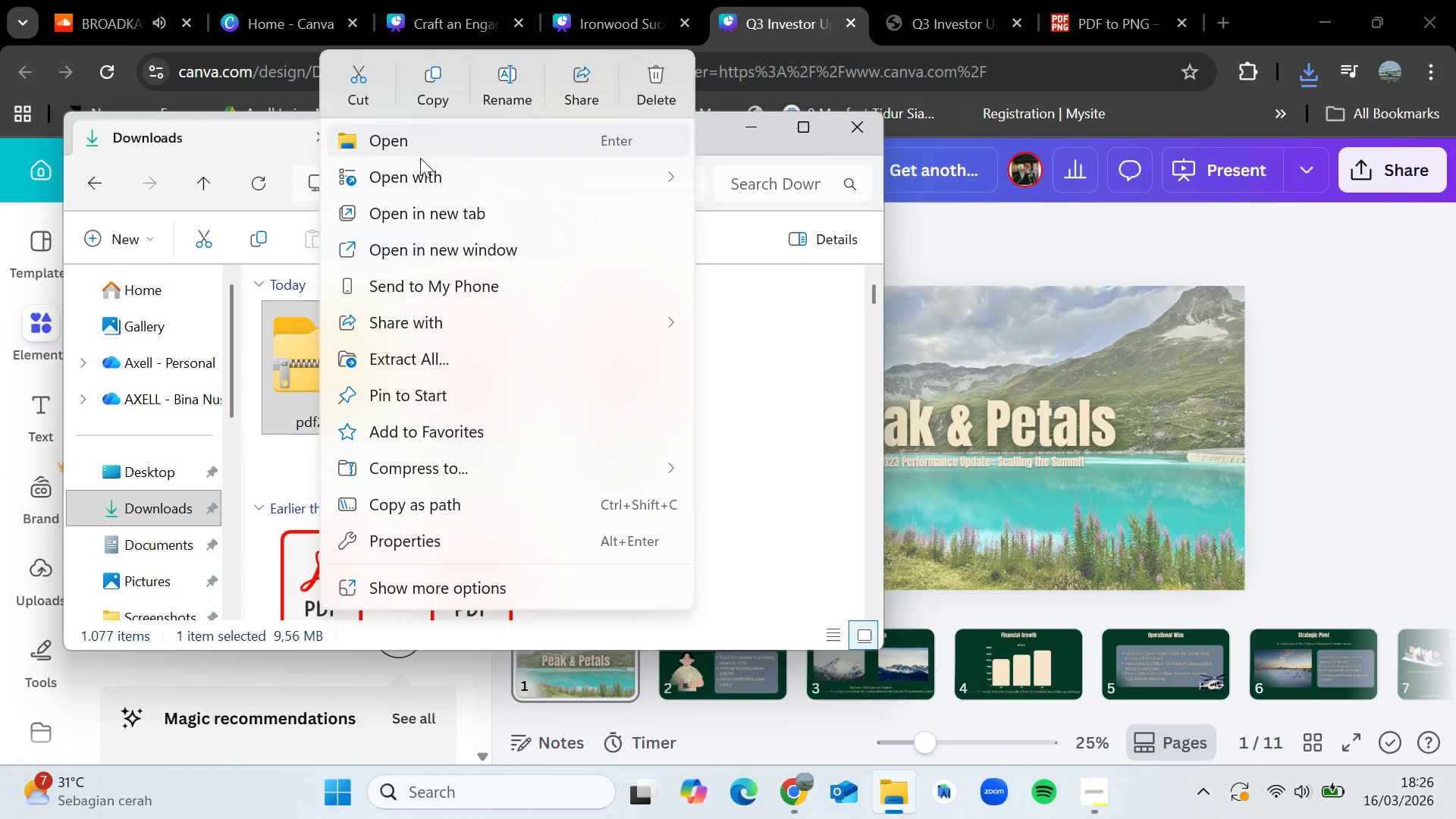 
left_click([491, 78])
 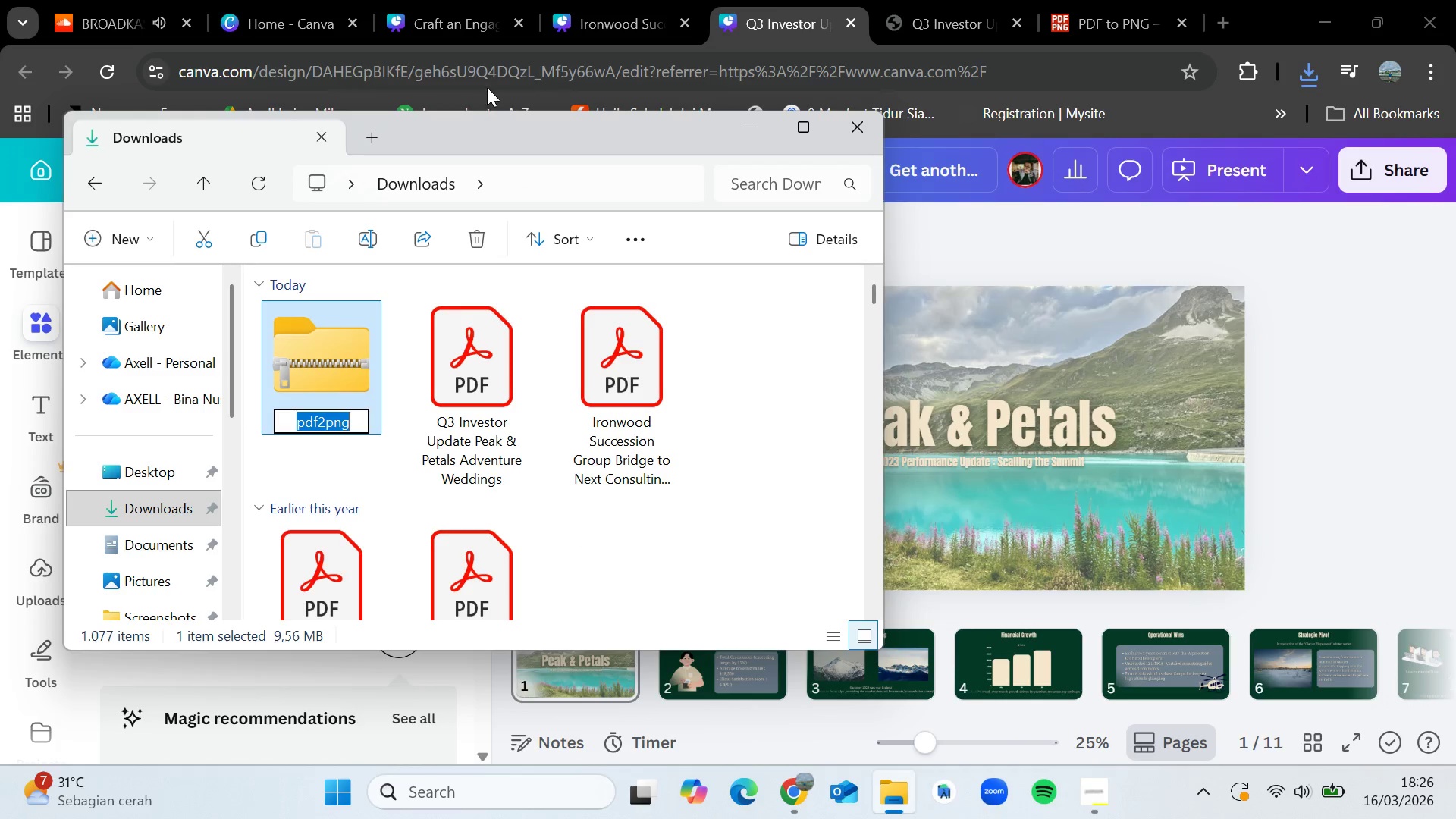 
key(Control+V)
 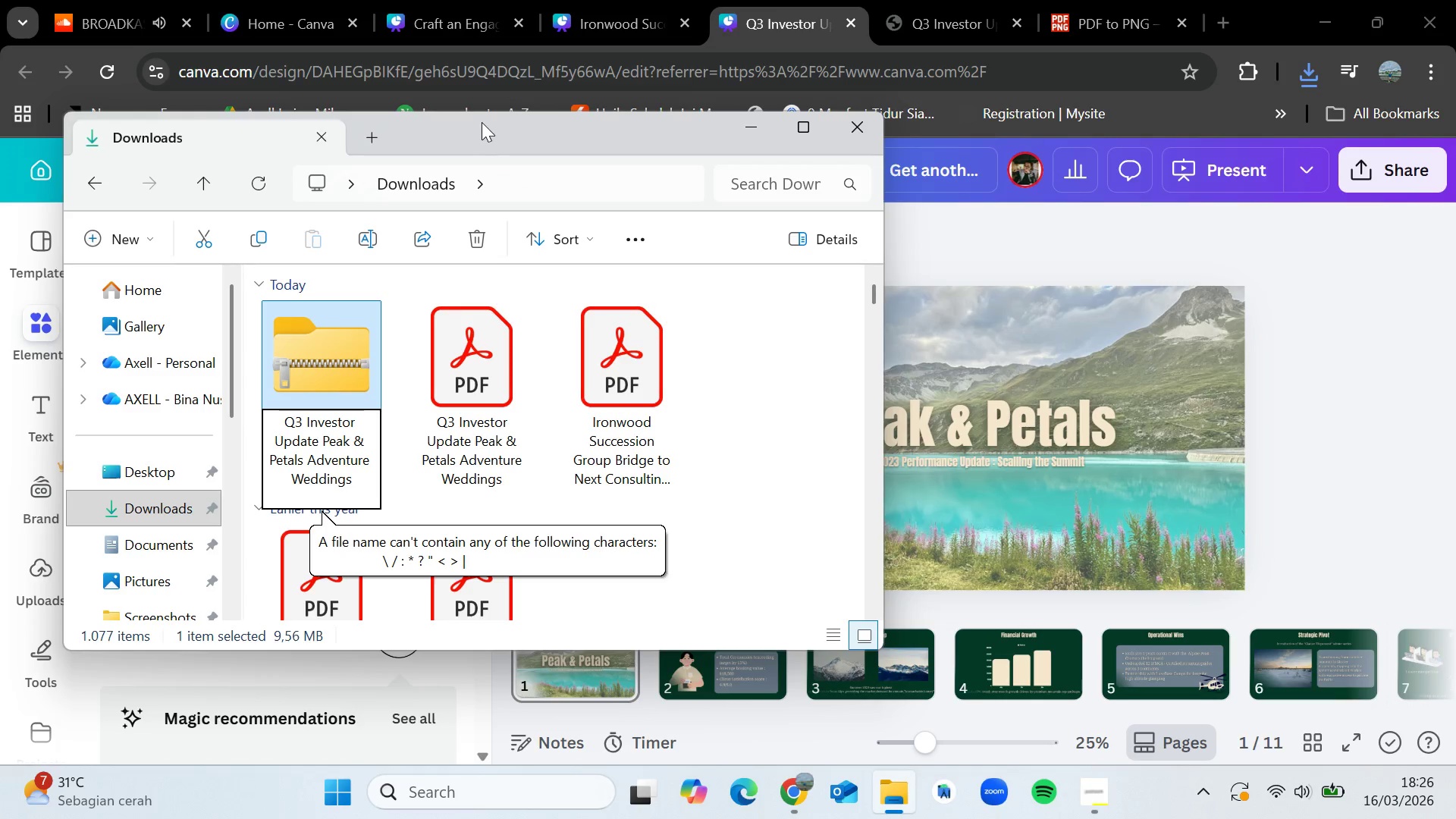 
key(Enter)
 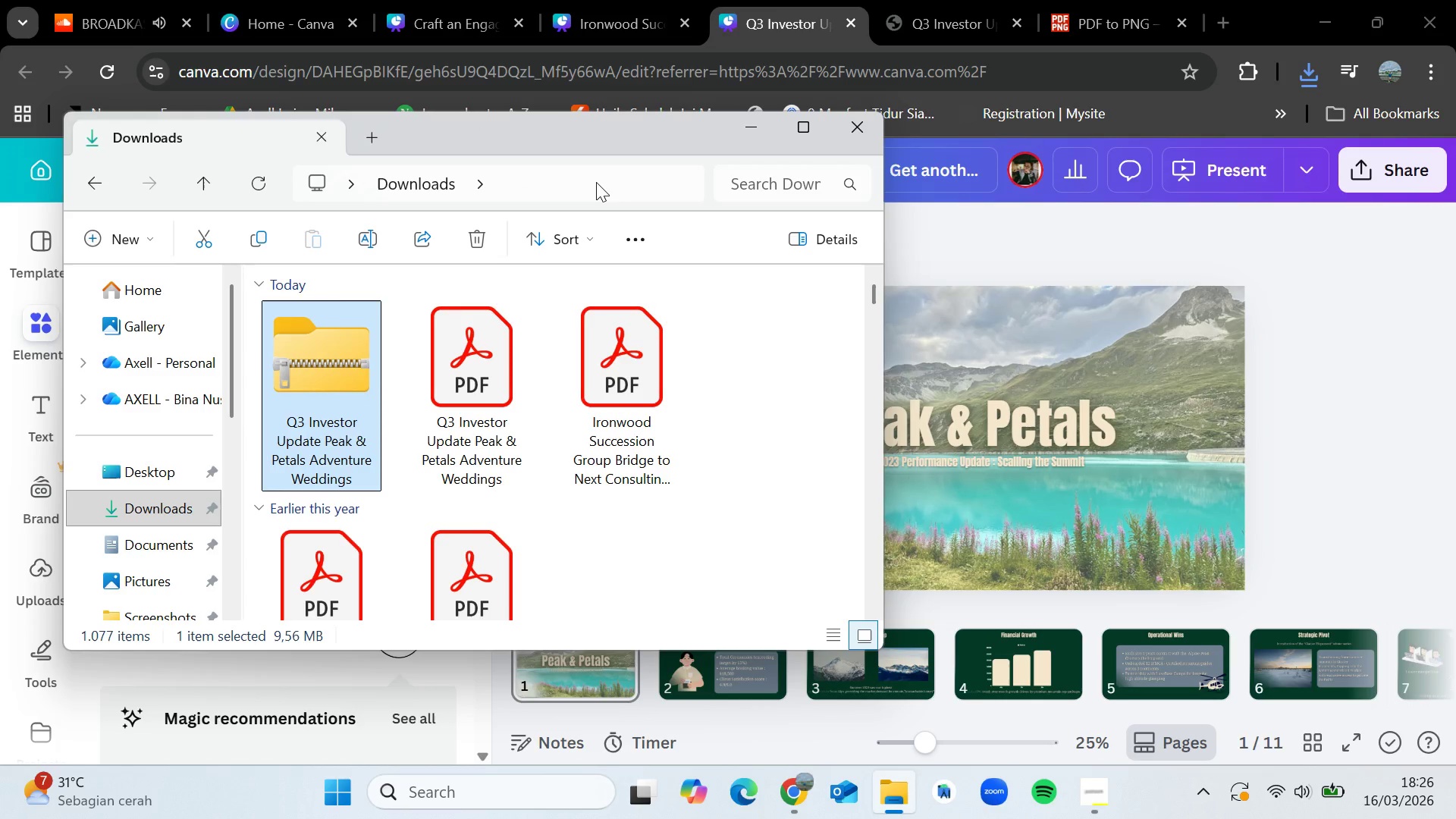 
mouse_move([775, 136])
 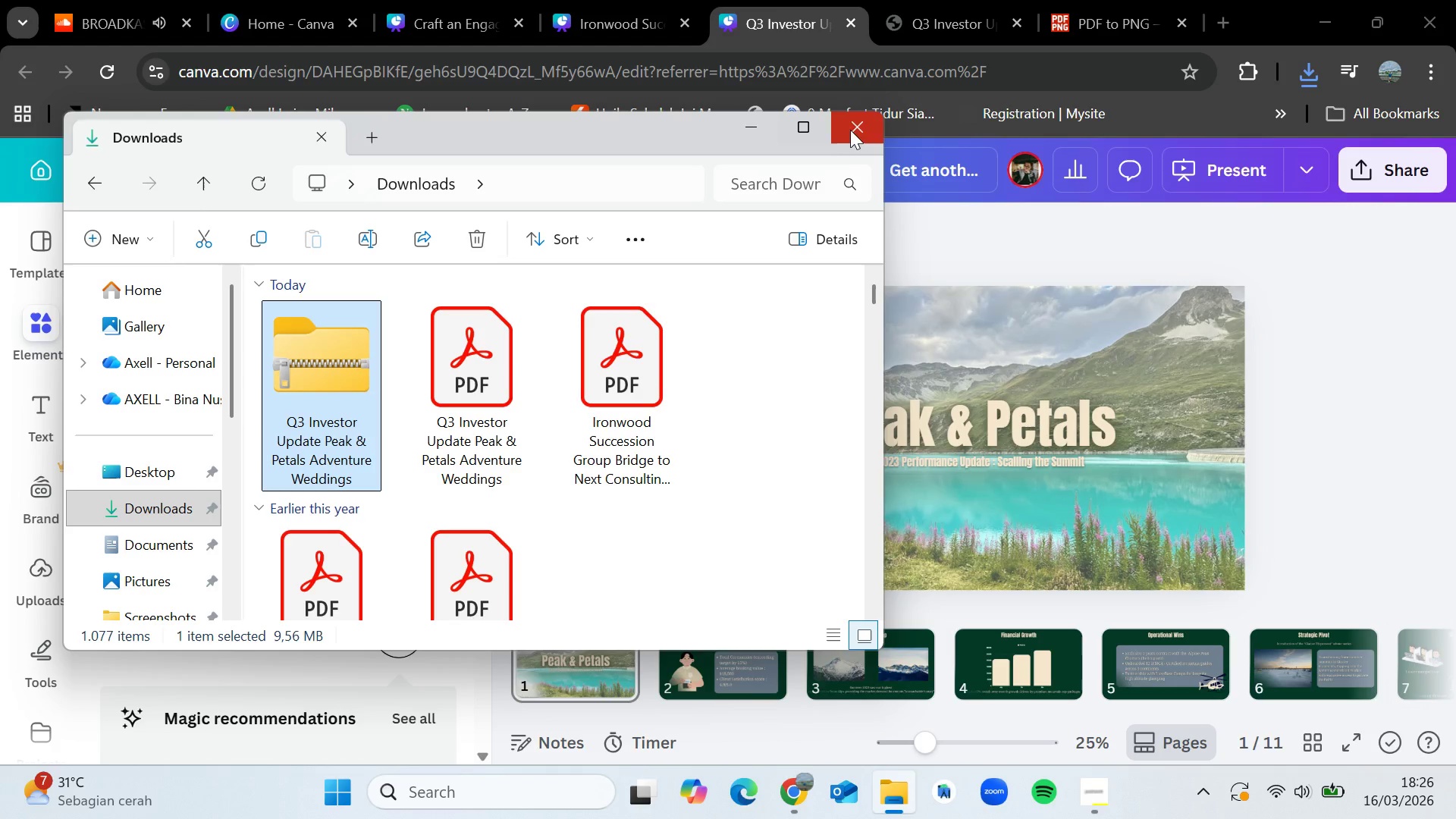 
left_click([852, 129])
 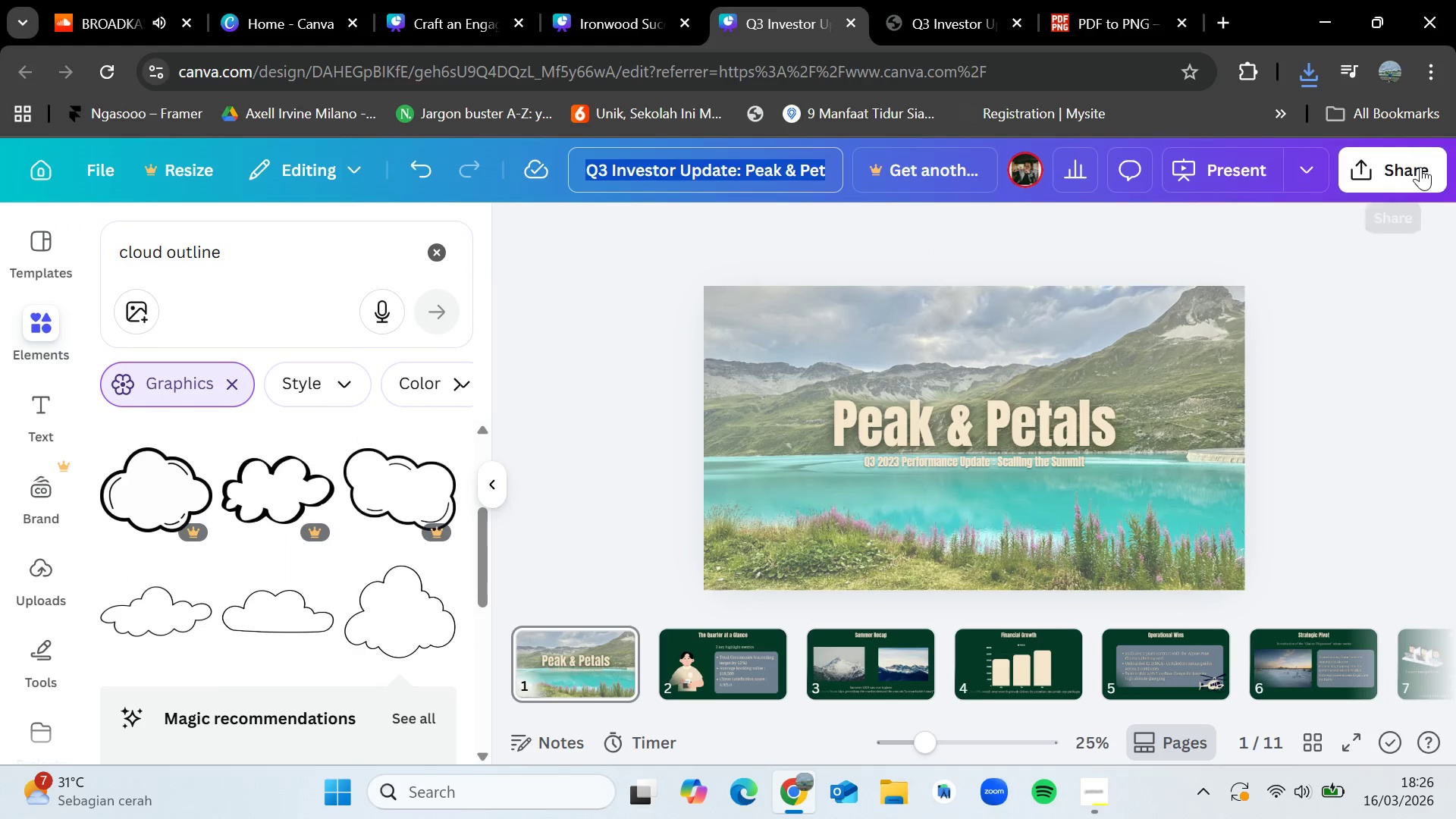 
left_click([1392, 165])
 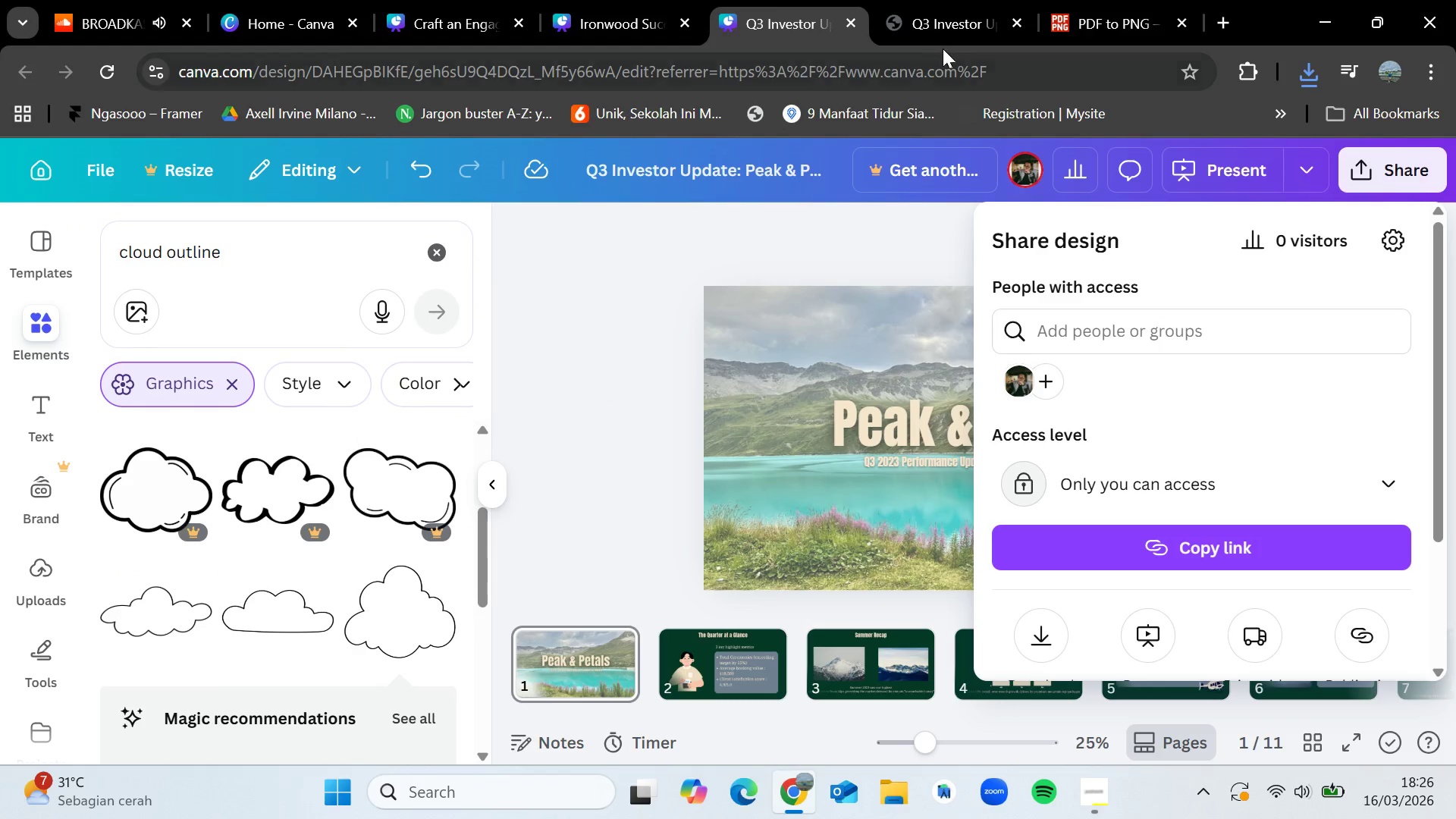 
left_click([936, 24])
 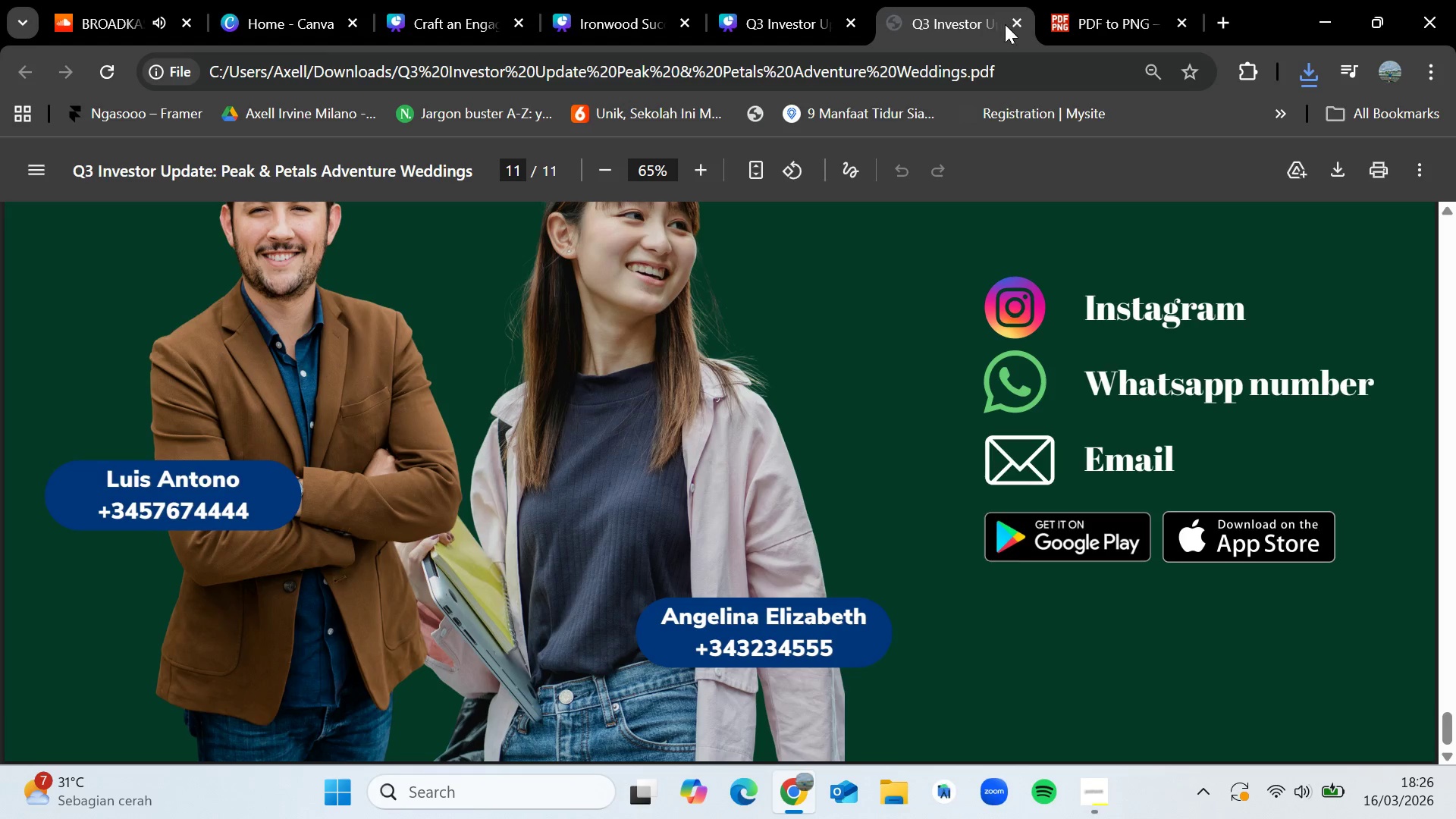 
left_click([1009, 24])
 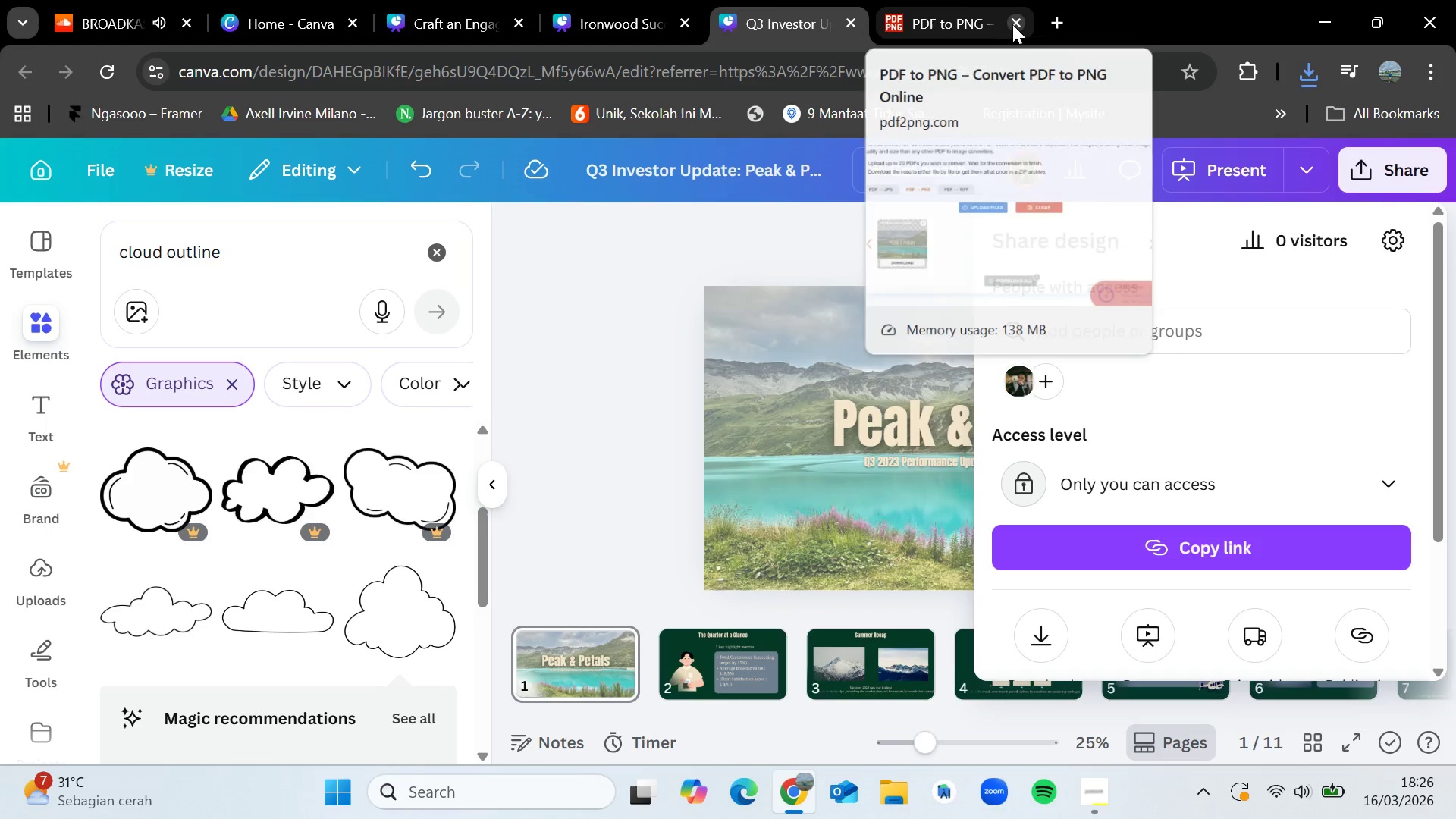 
left_click([1012, 24])
 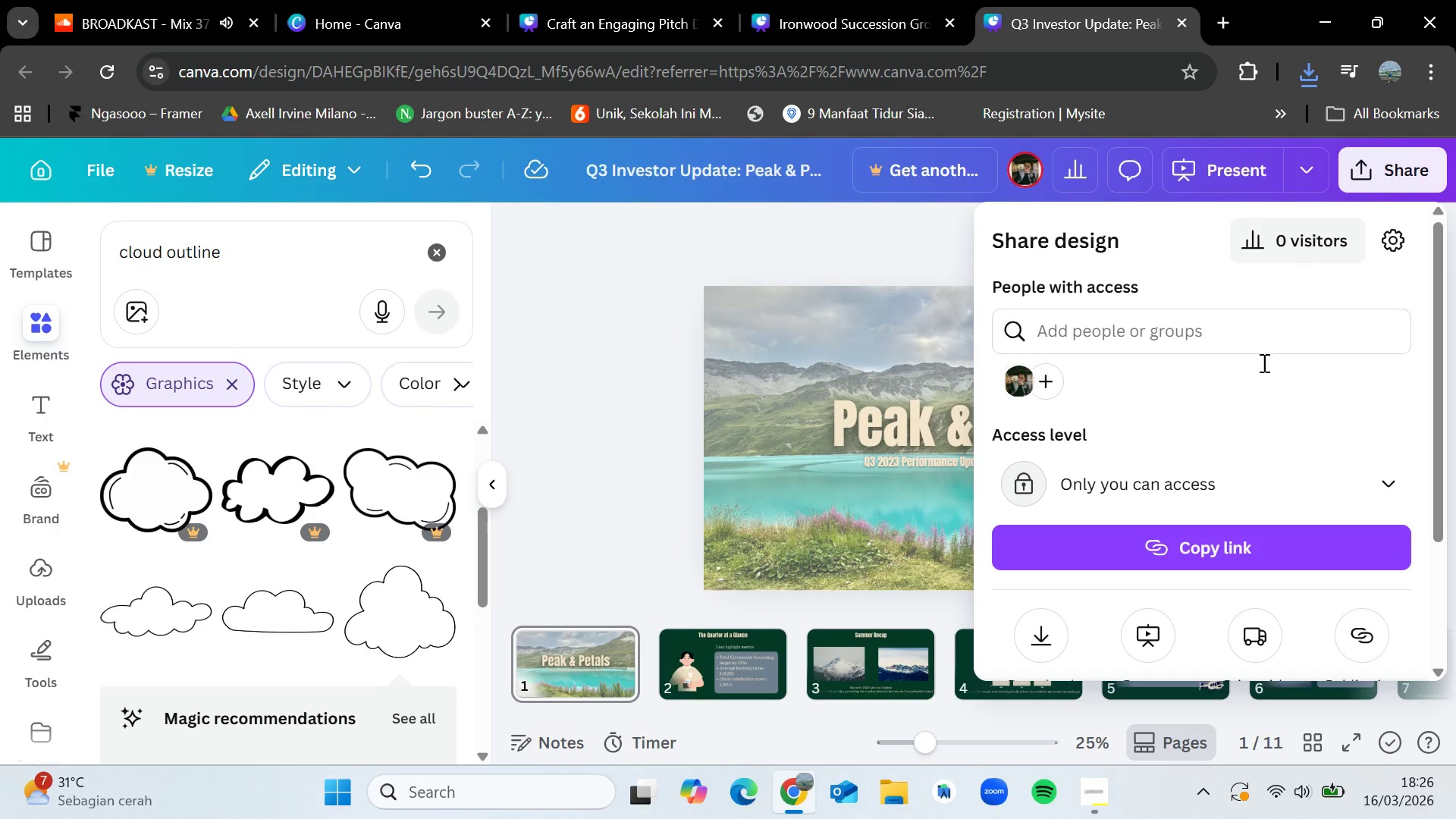 
left_click([1231, 482])
 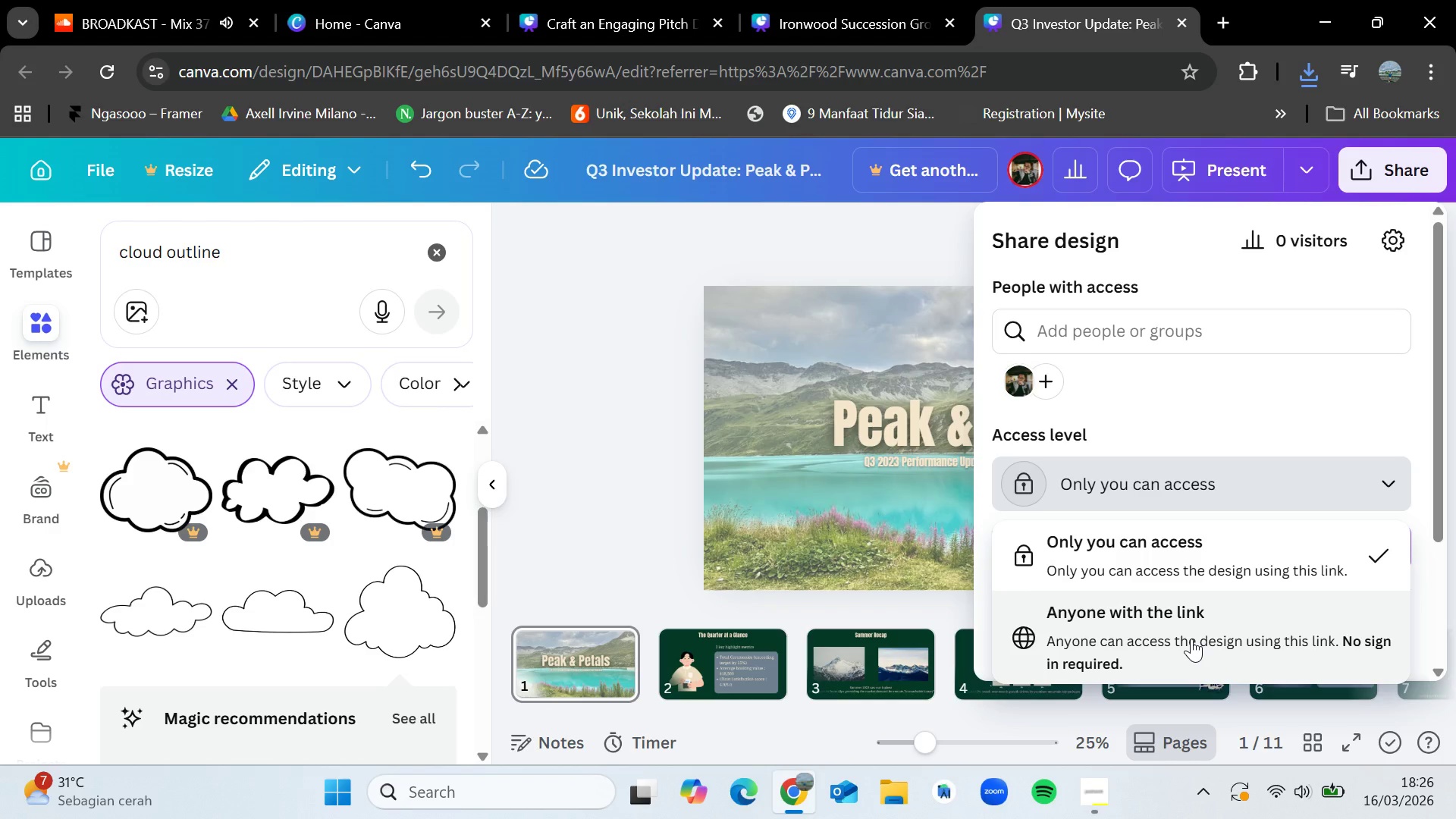 
left_click([1191, 639])
 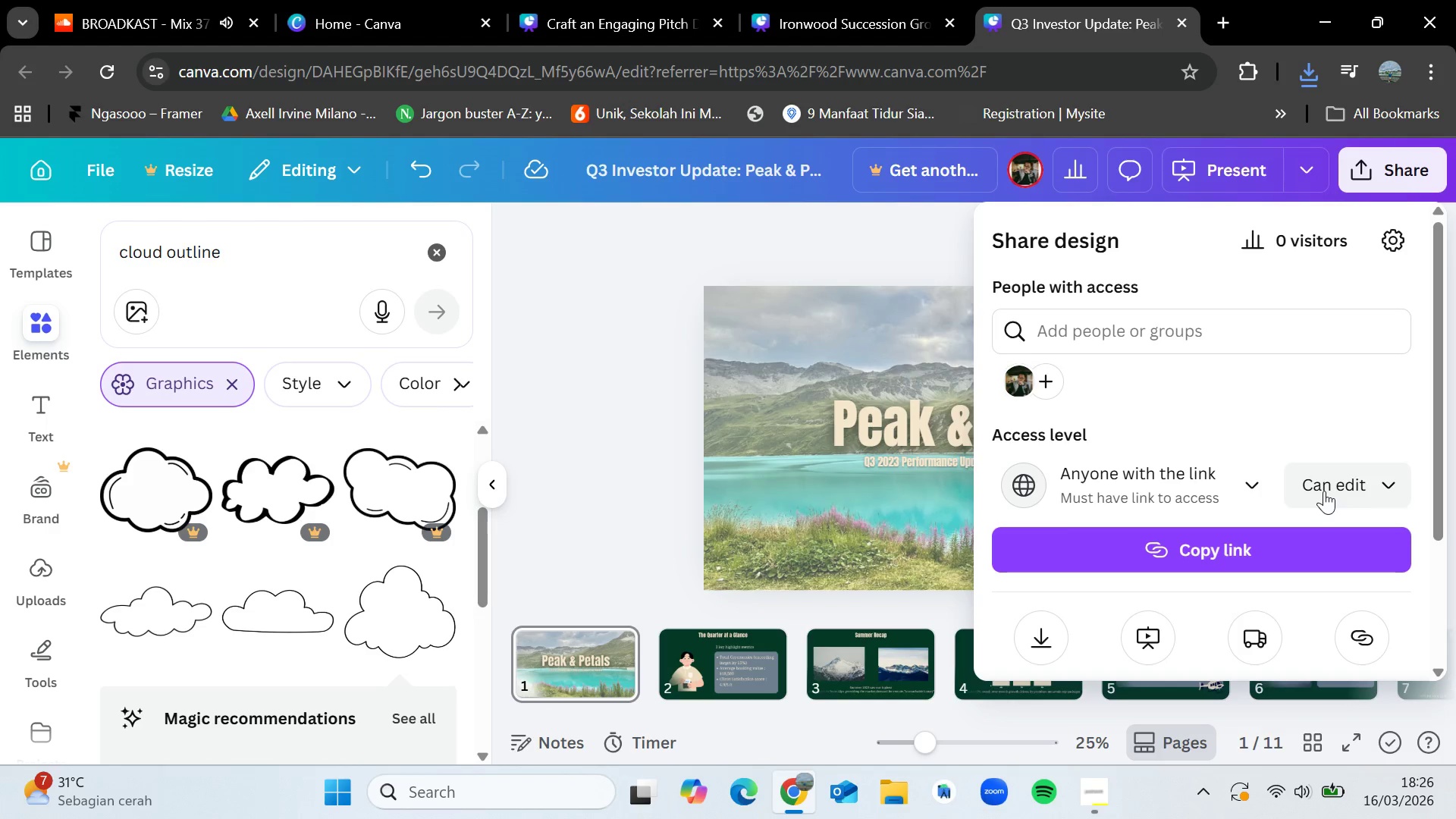 
left_click([1247, 558])
 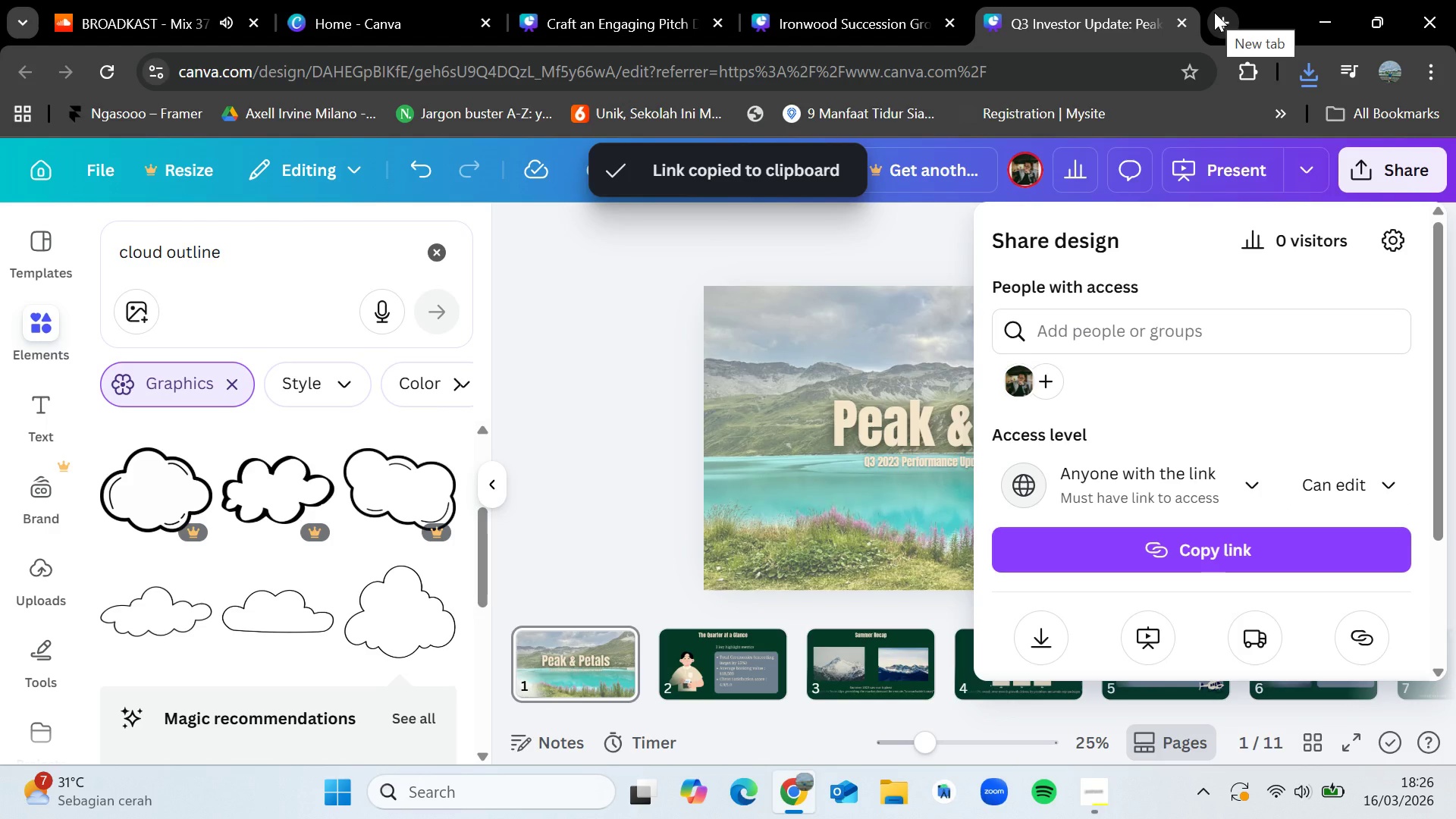 
left_click([1214, 12])
 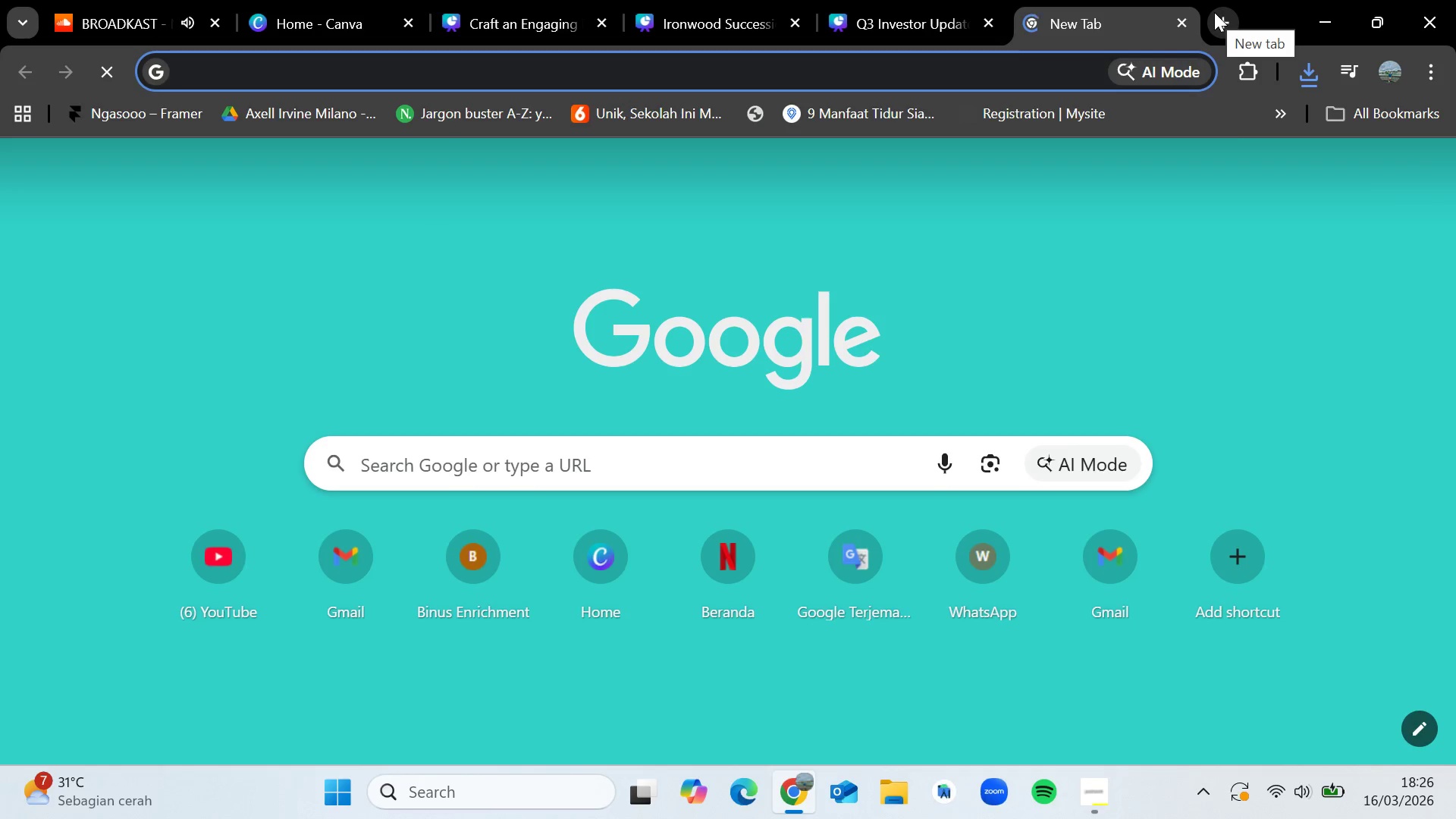 
key(Control+V)
 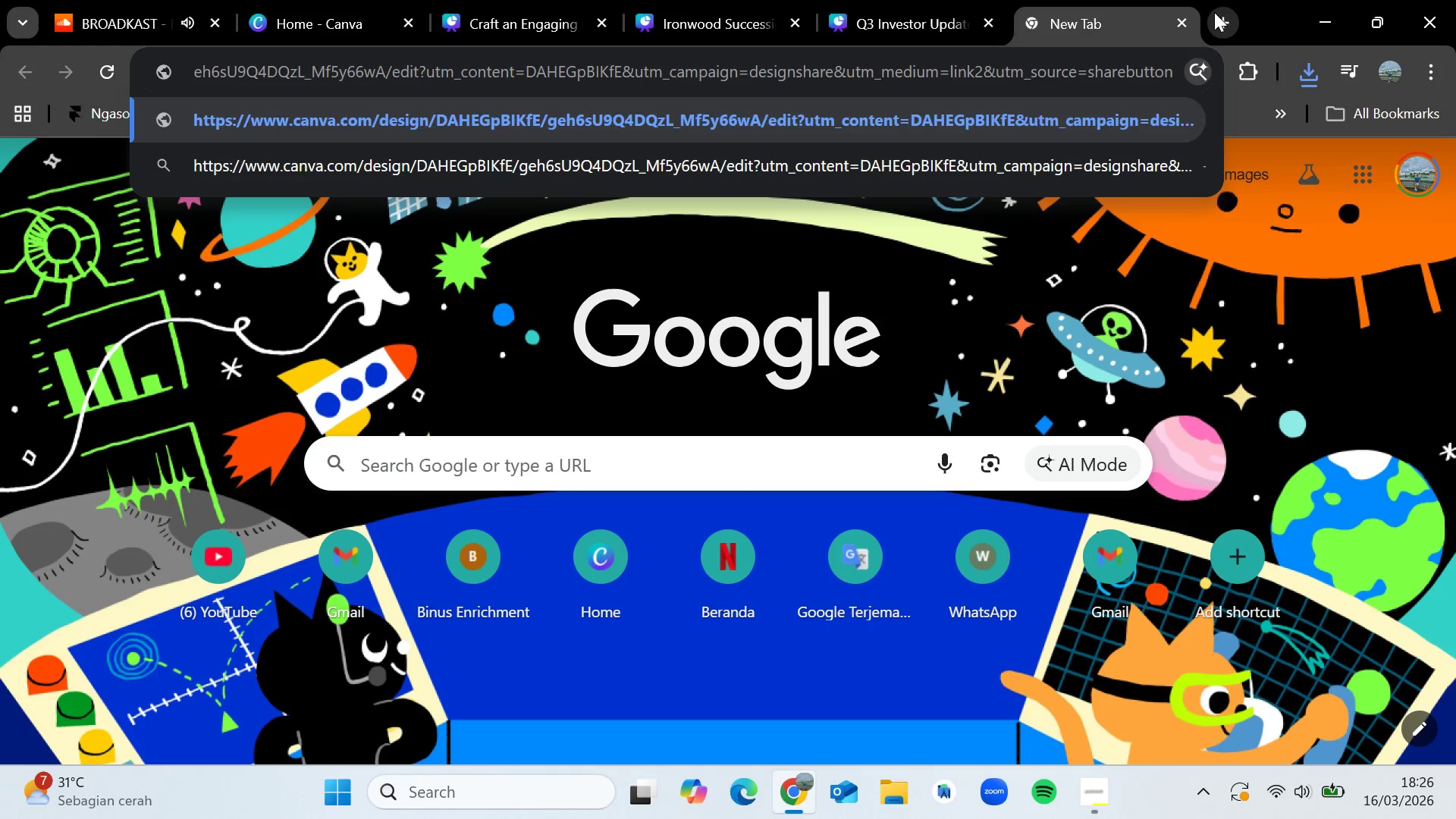 
key(Enter)
 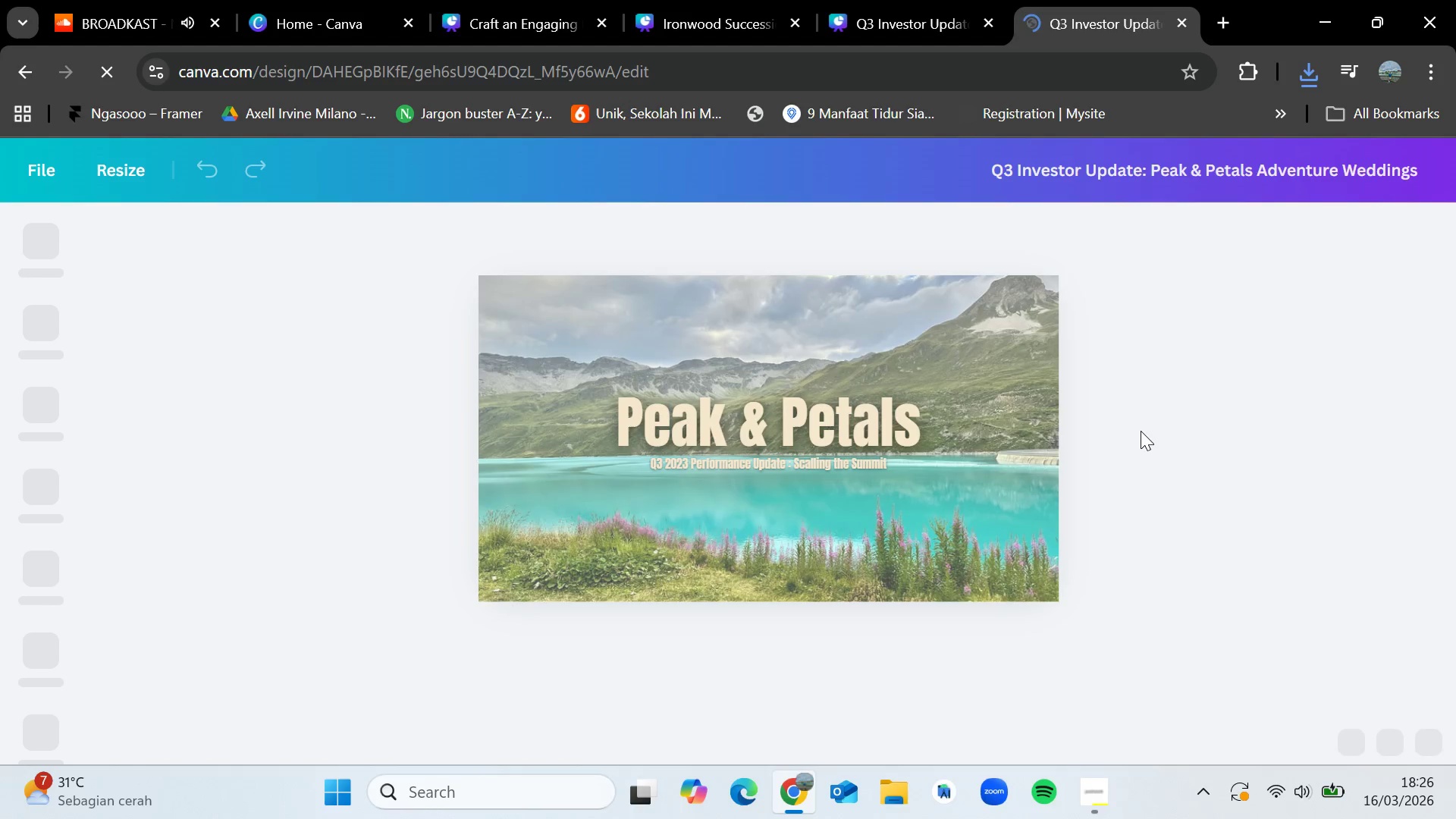 
scroll: coordinate [1141, 431], scroll_direction: down, amount: 2.0
 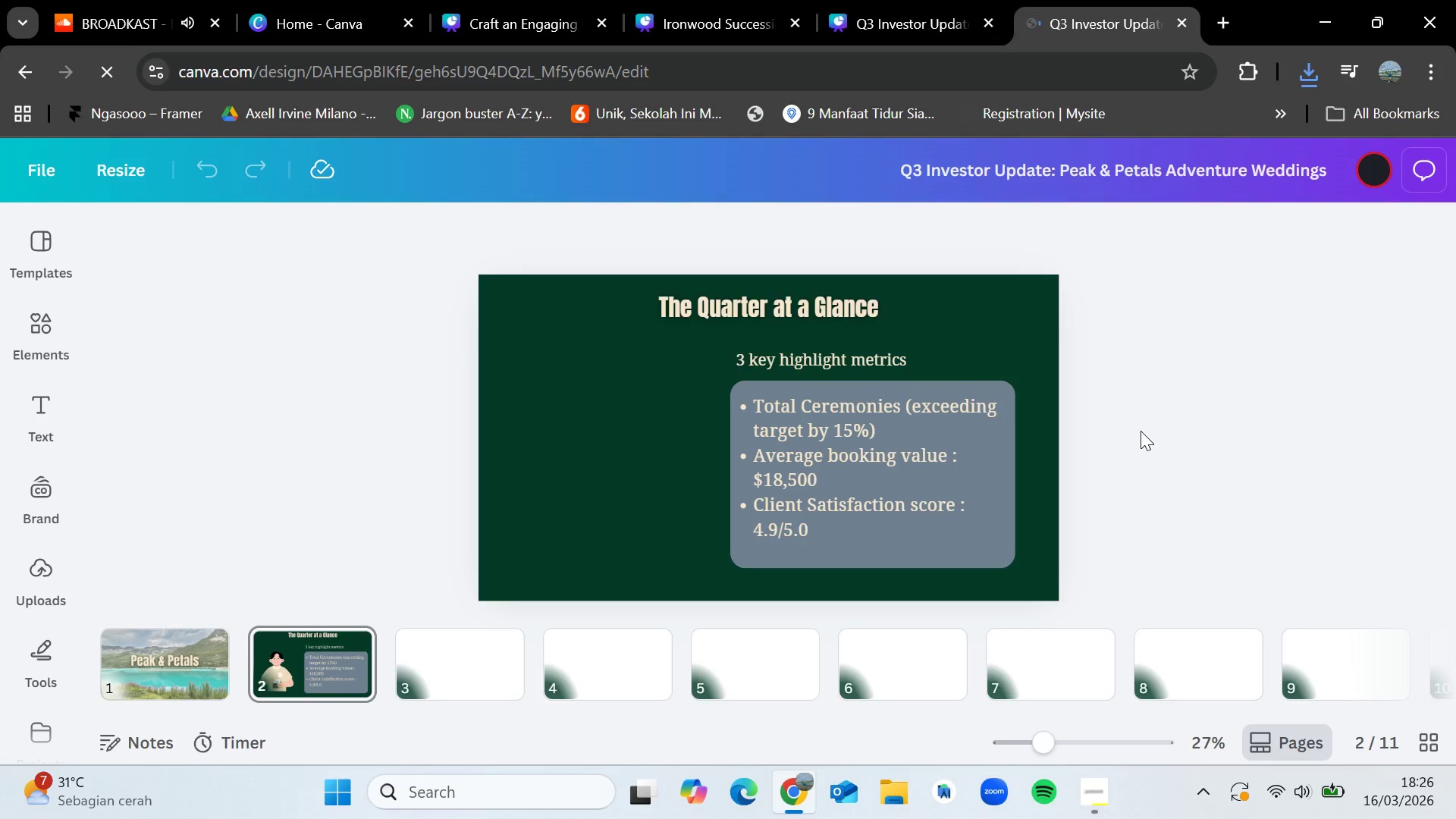 
scroll: coordinate [1141, 431], scroll_direction: up, amount: 1.0
 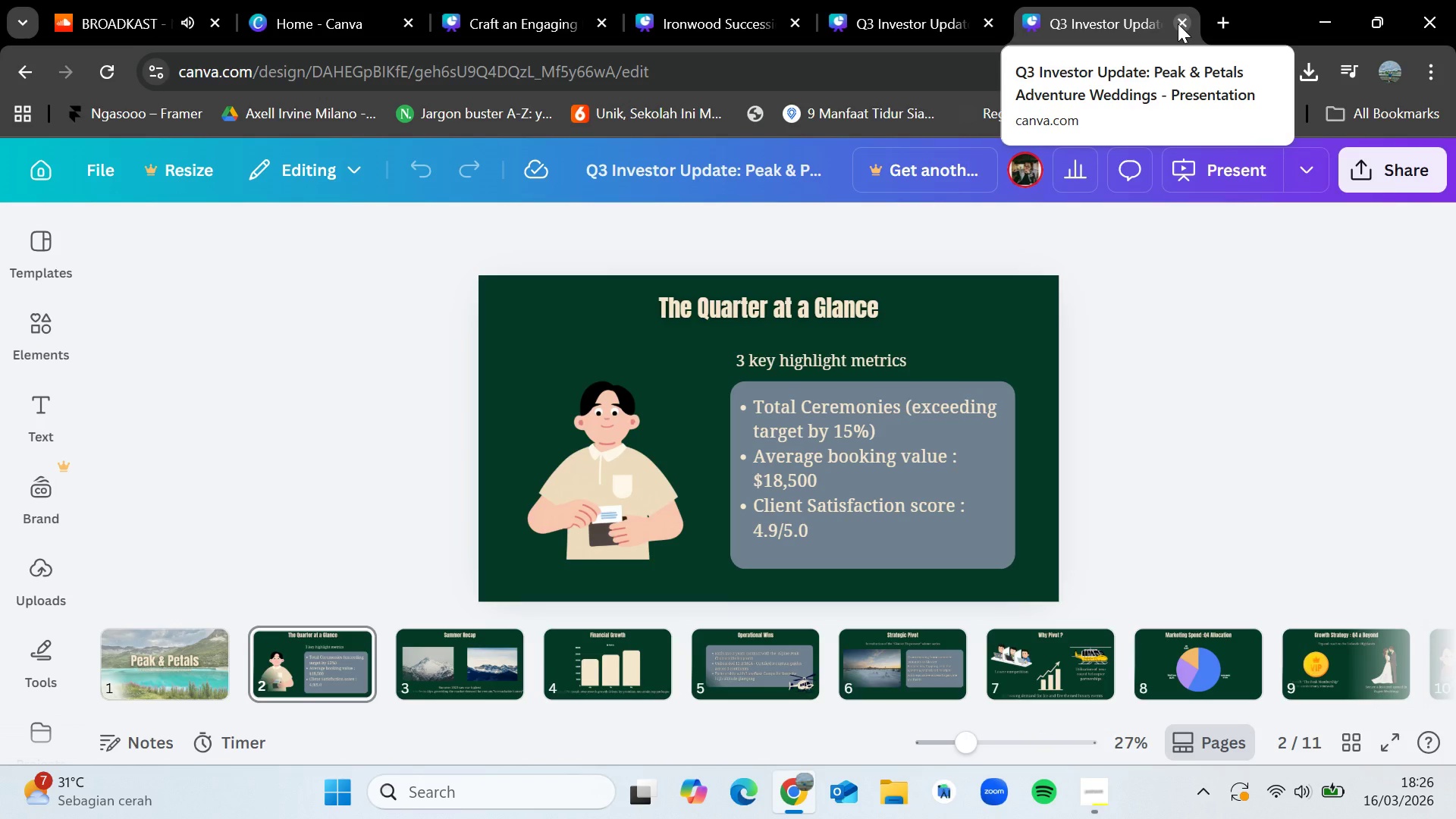 
left_click([1178, 24])
 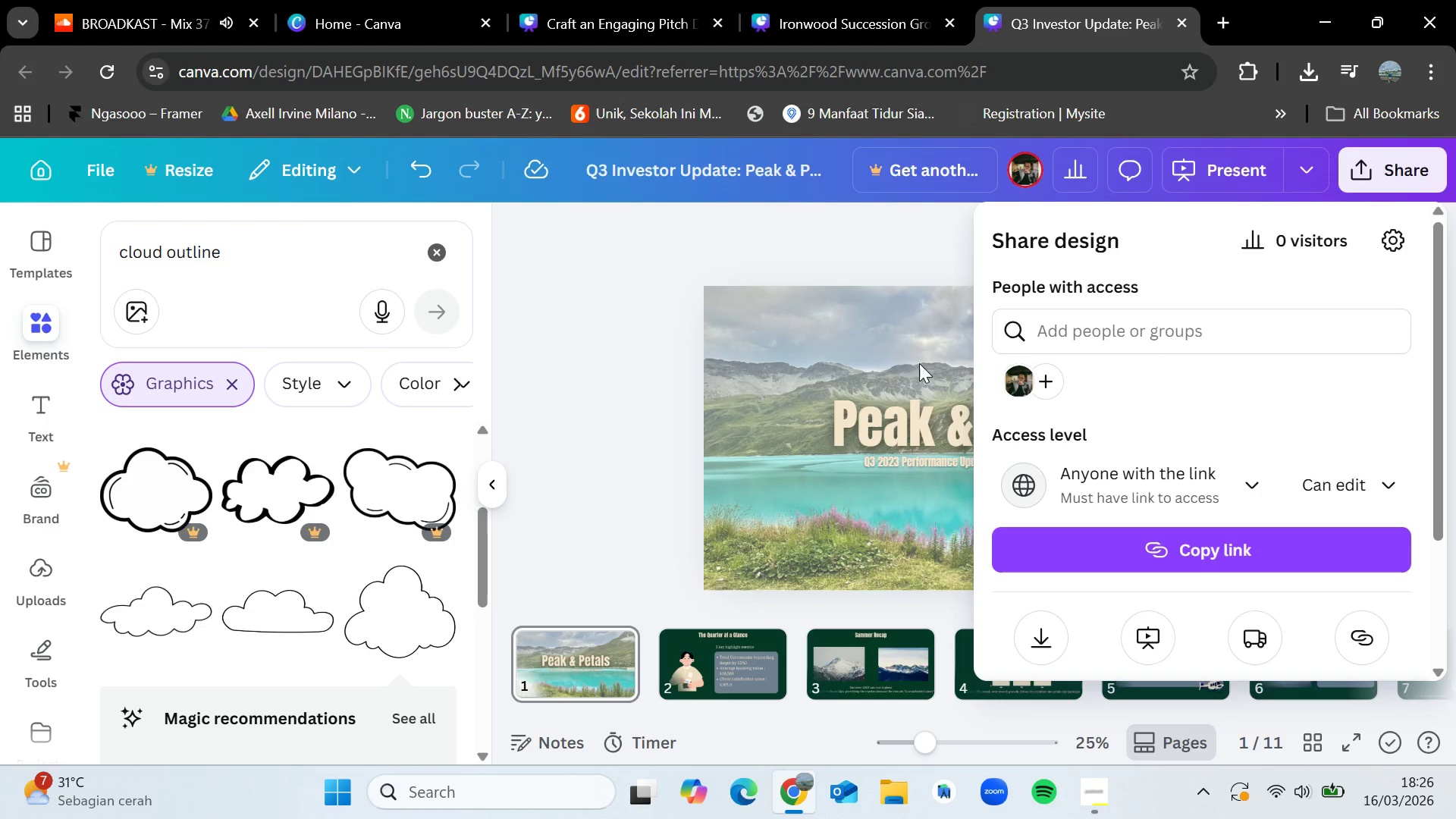 
left_click([587, 426])
 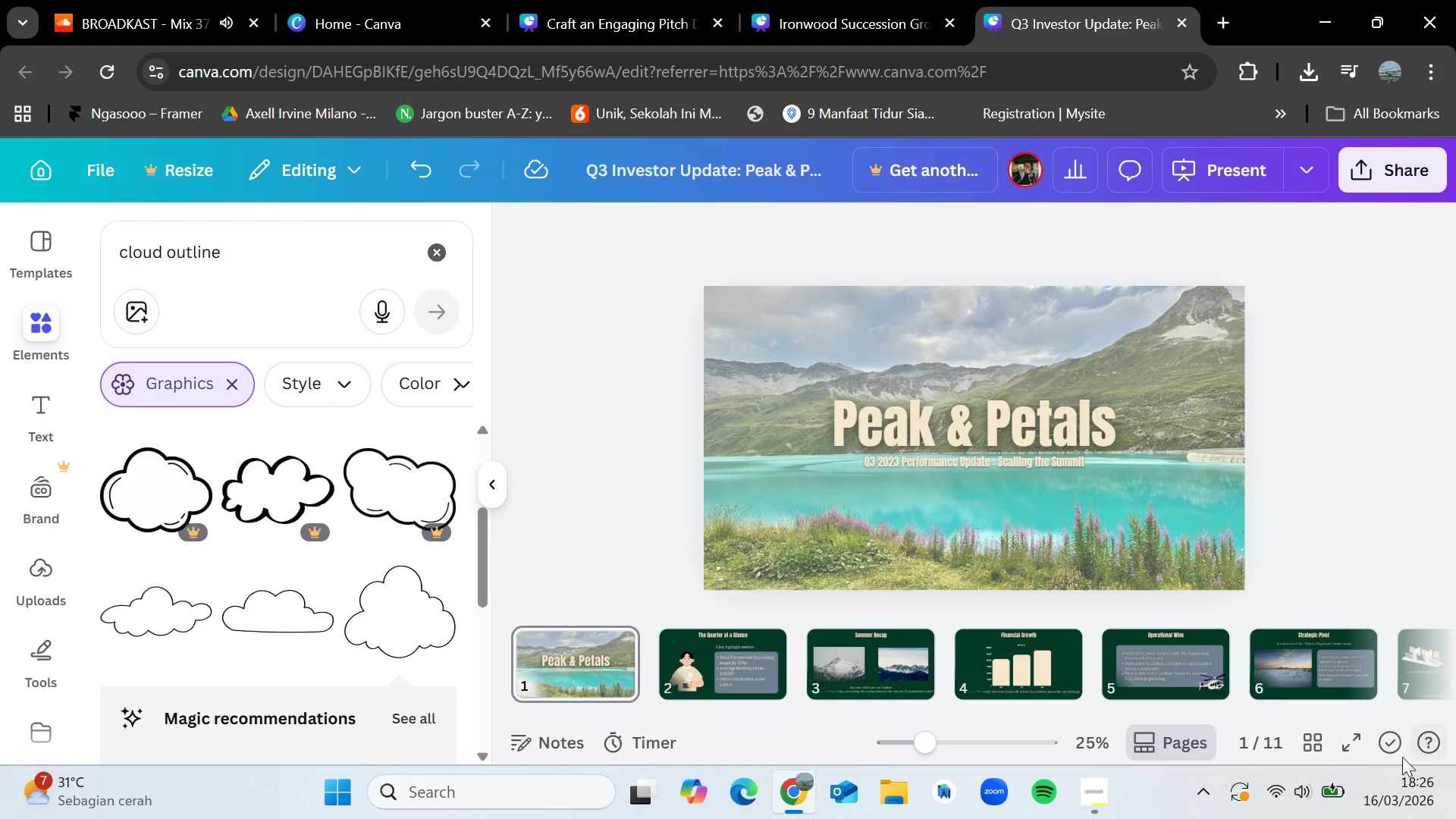 
left_click([1354, 741])
 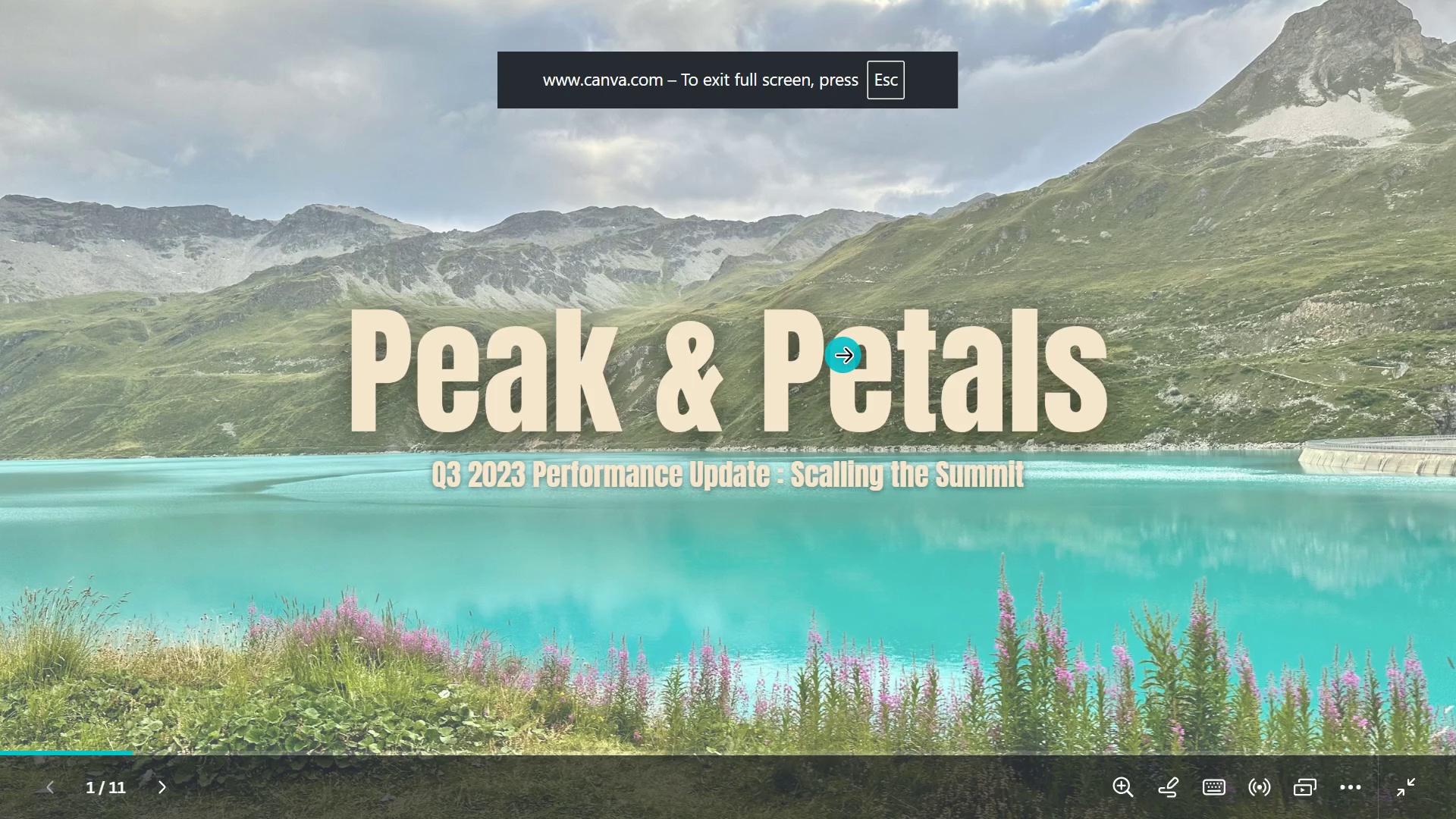 
scroll: coordinate [842, 341], scroll_direction: none, amount: 0.0
 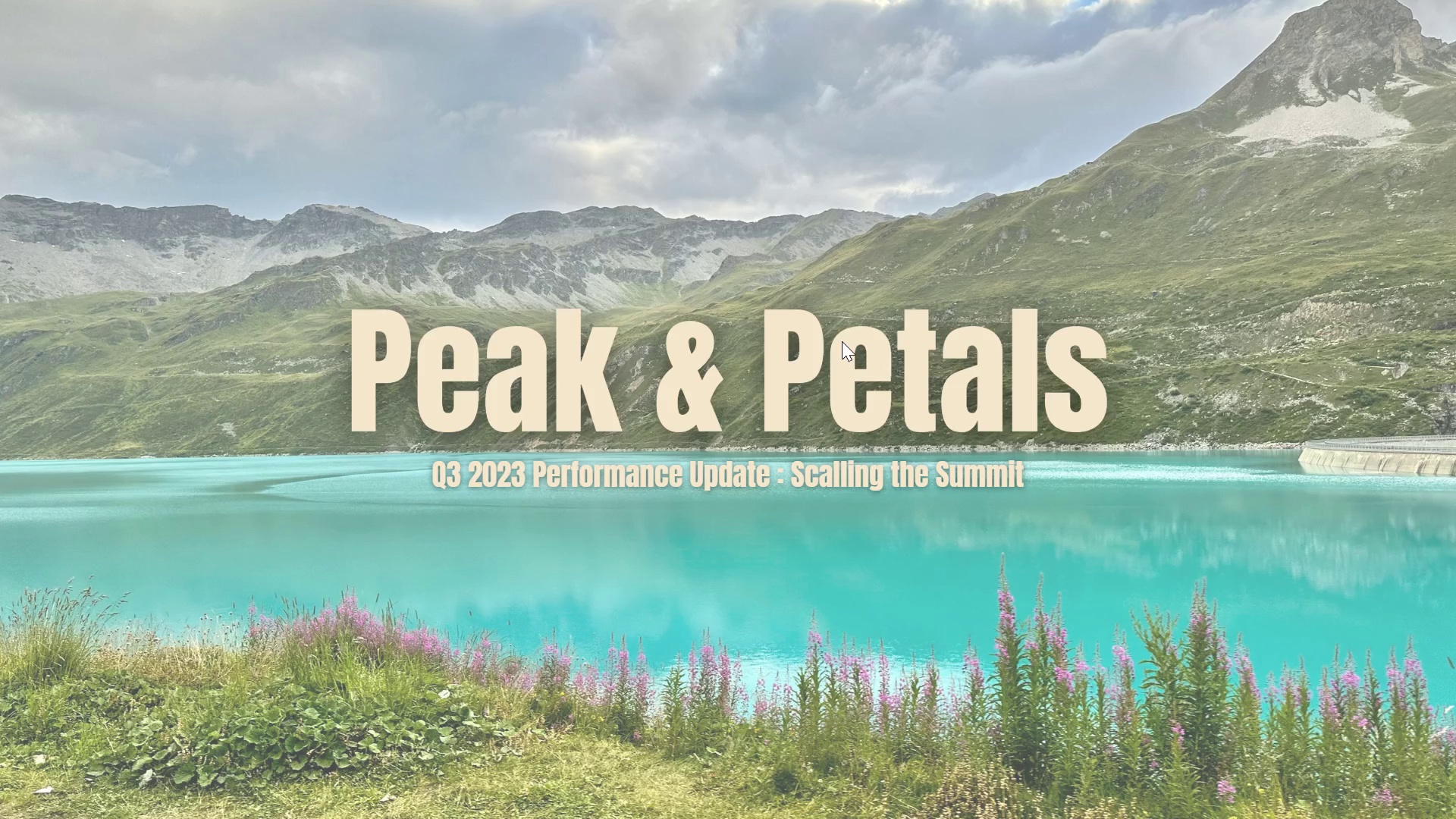 
wait(58.9)
 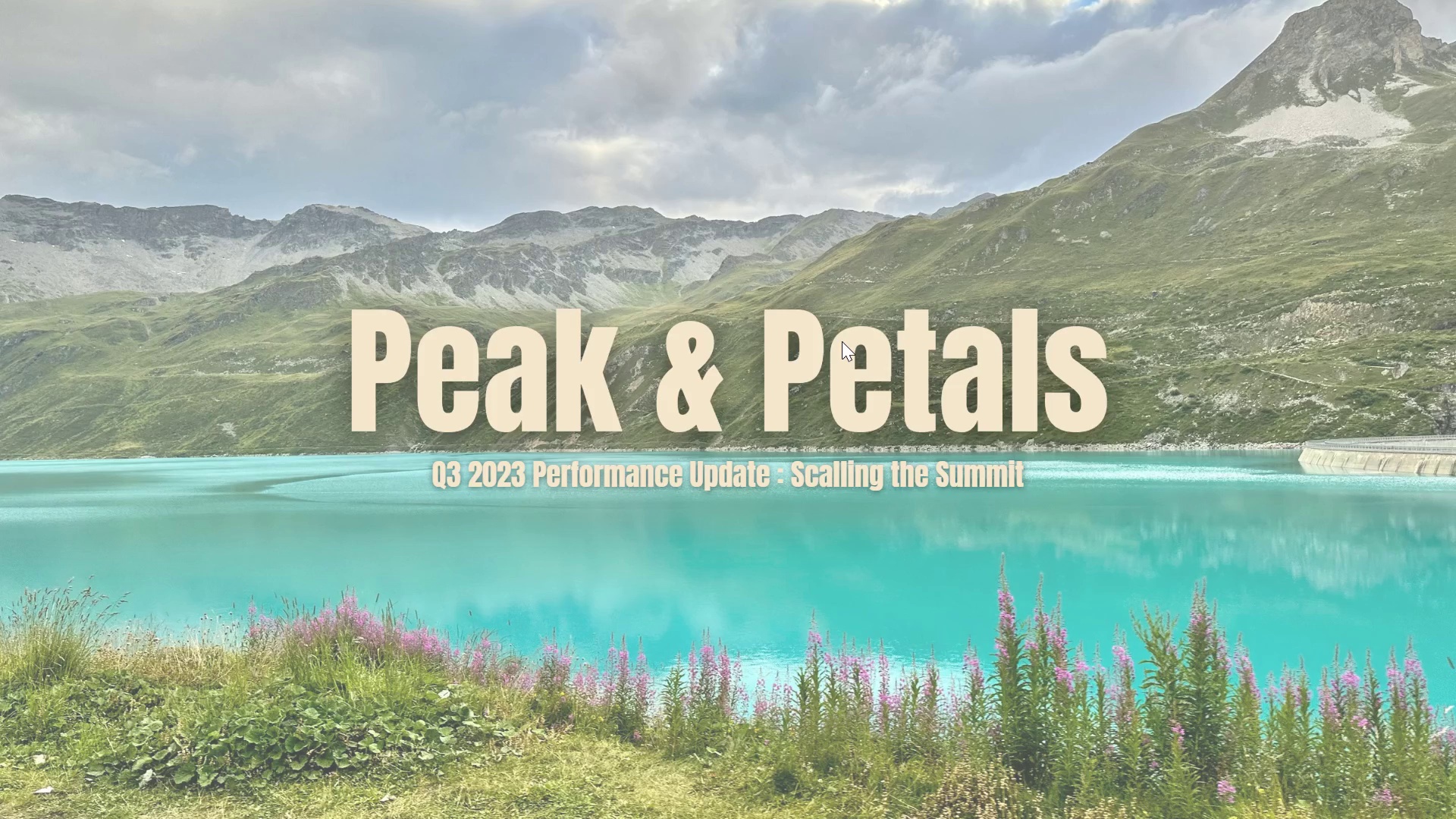 
left_click([808, 282])